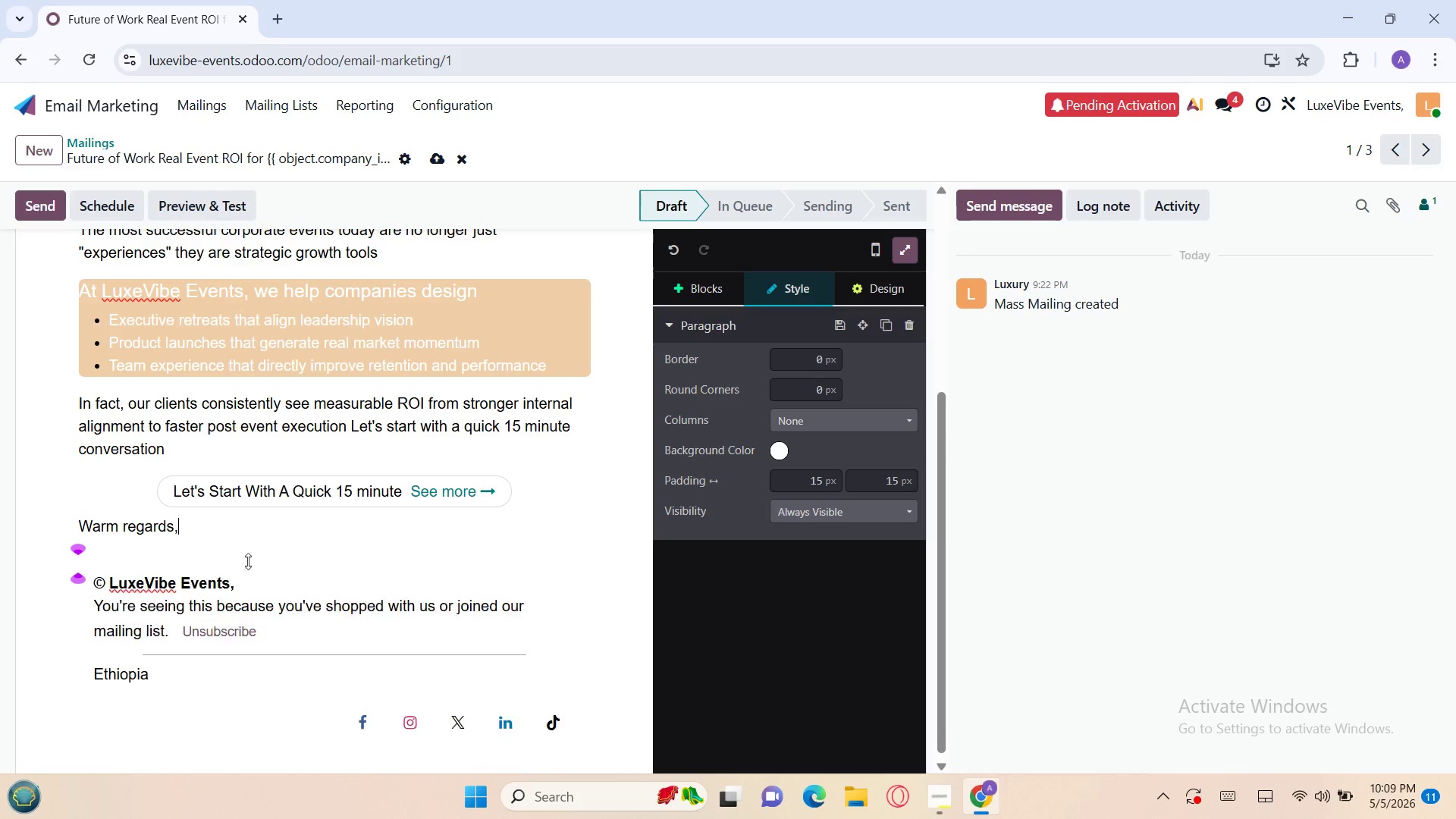 
key(Backspace)
 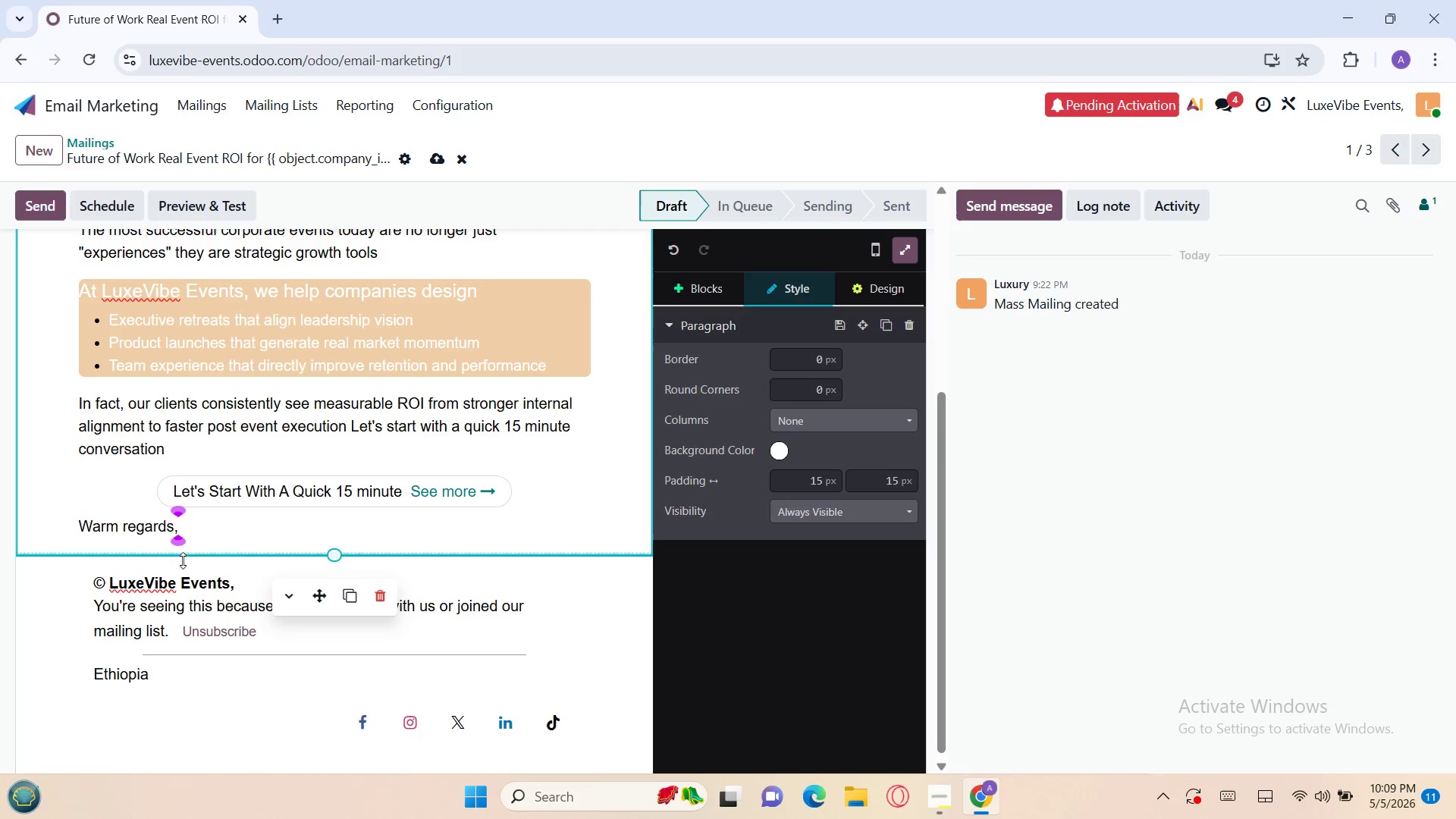 
left_click([235, 582])
 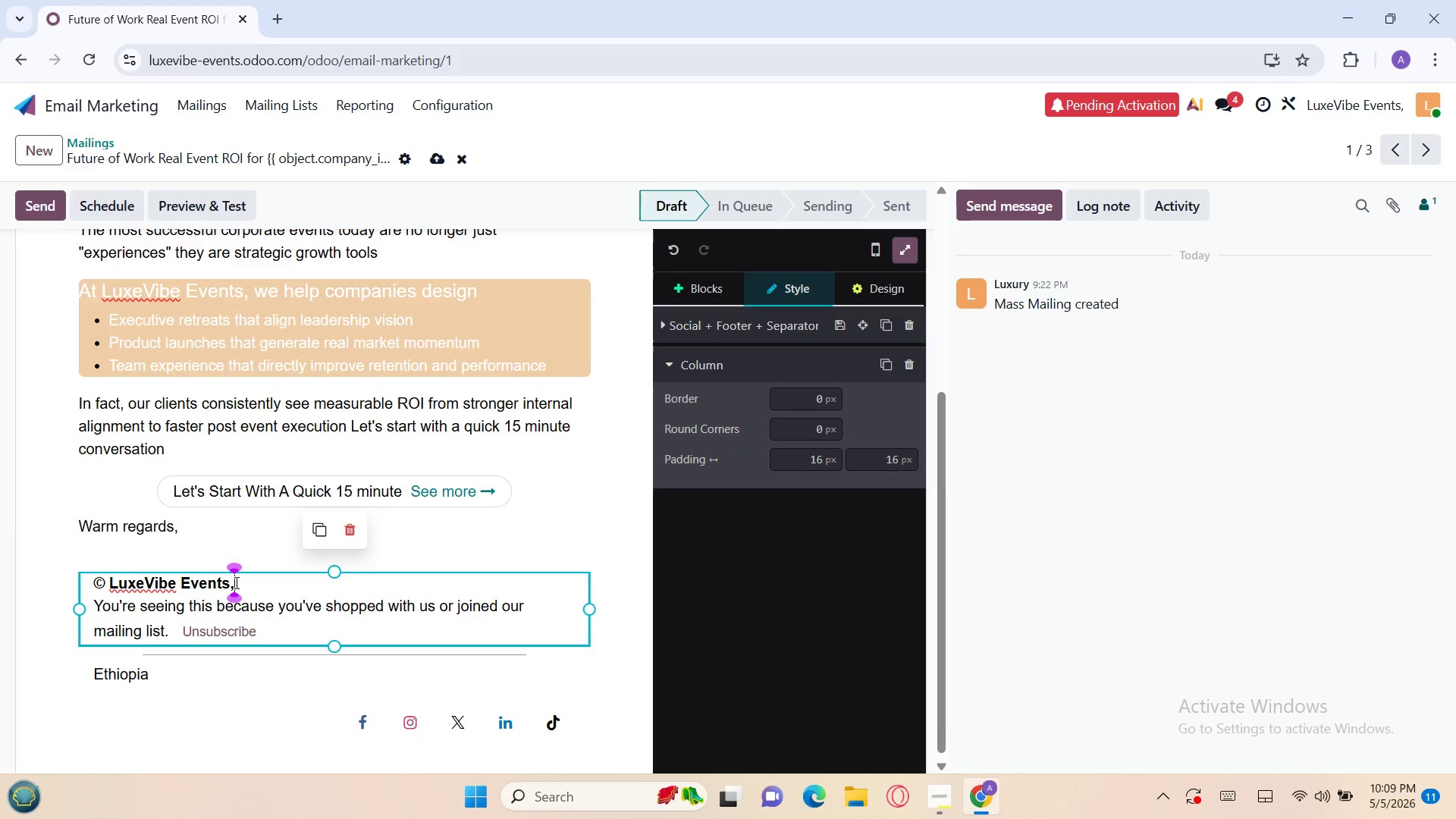 
key(Backspace)
type( Team)
 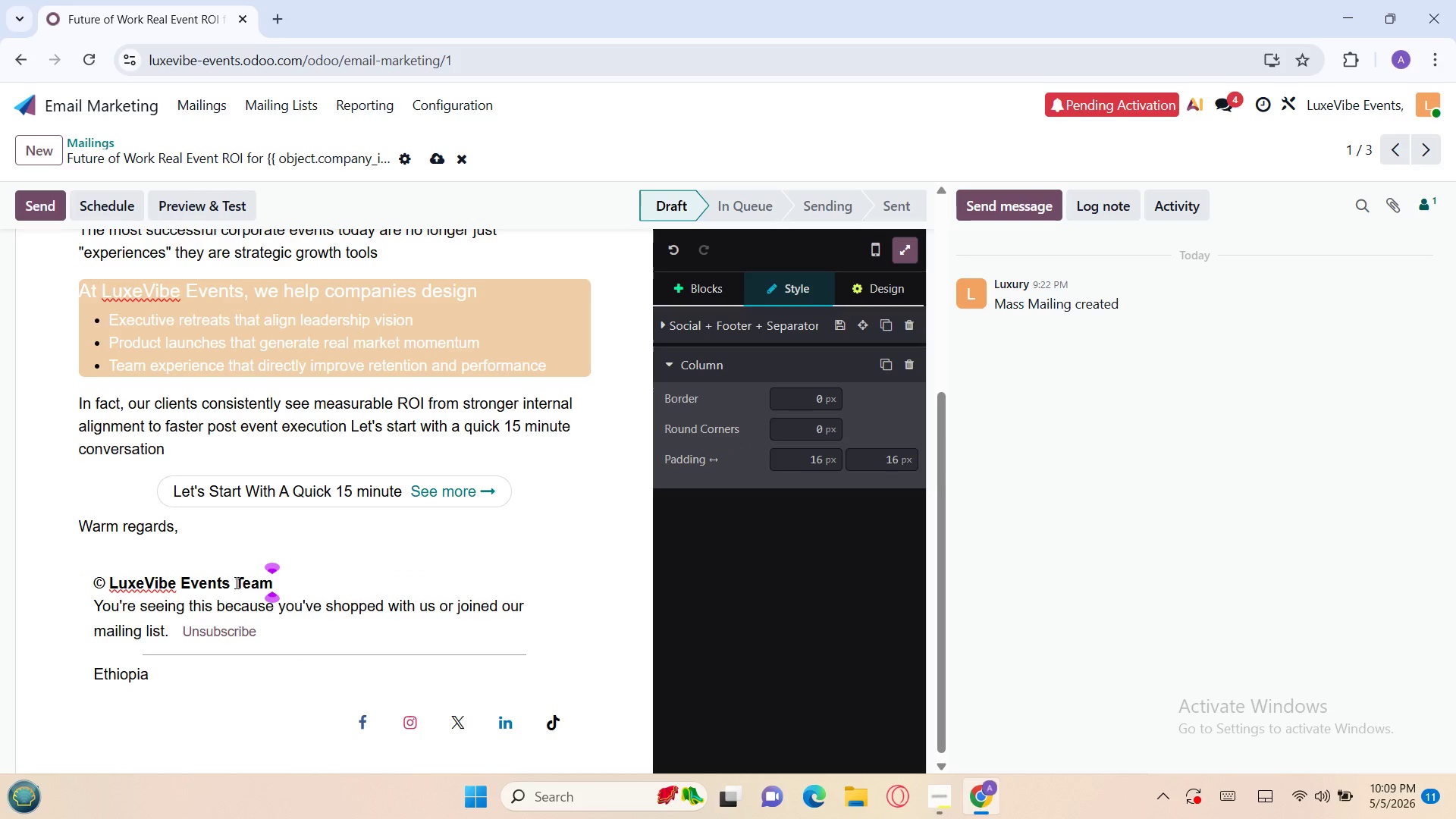 
wait(6.08)
 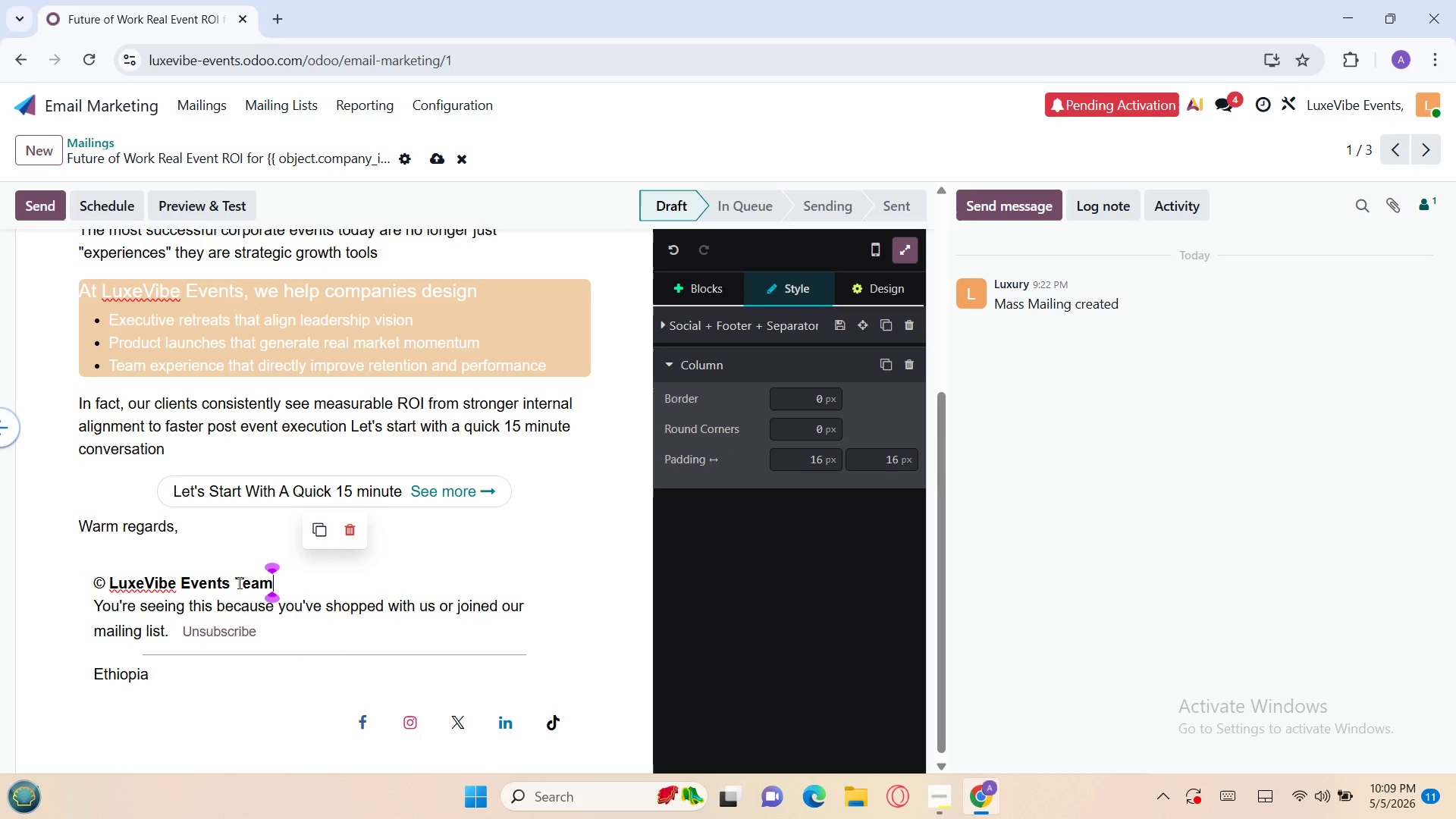 
left_click([701, 403])
 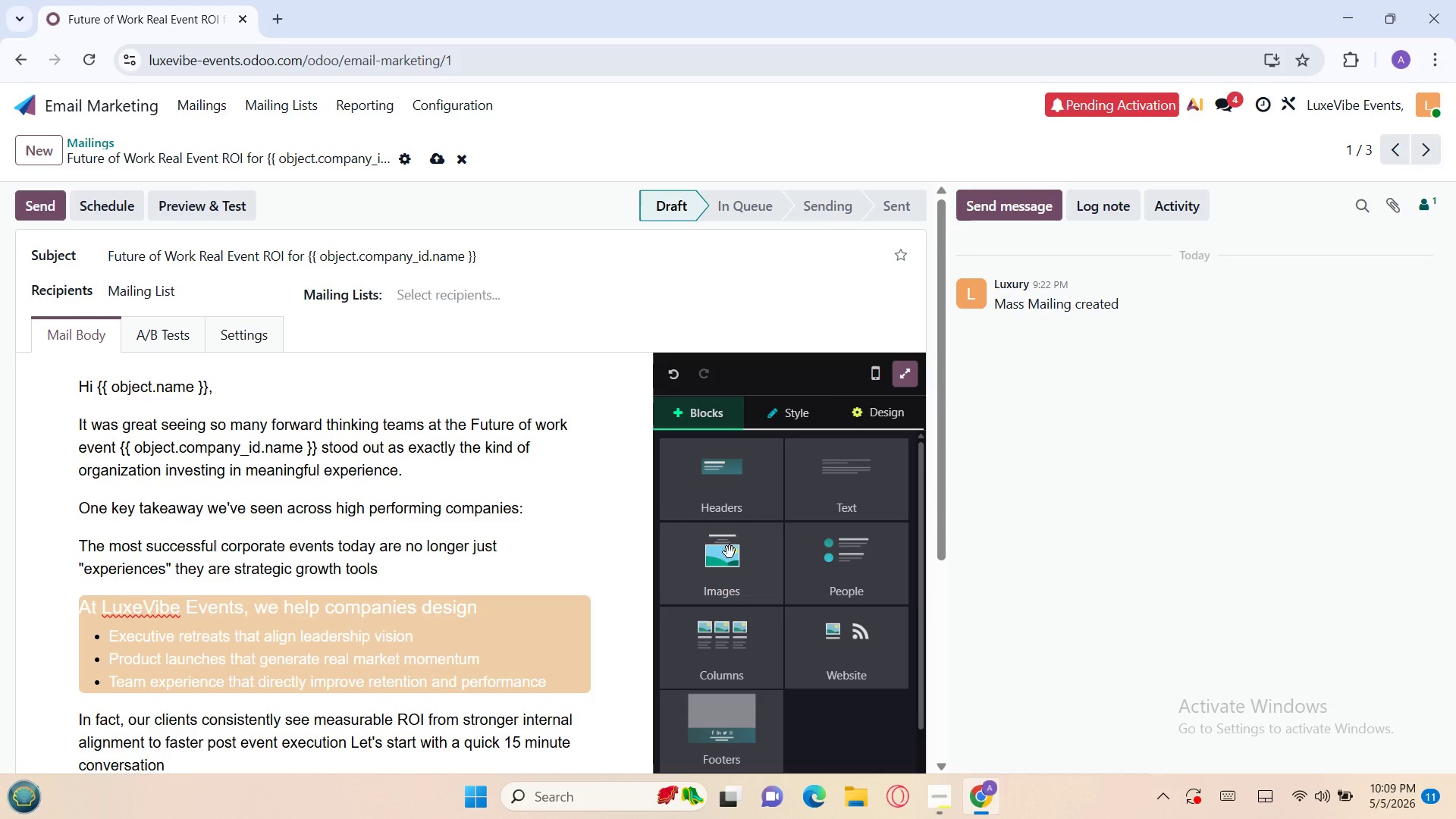 
left_click([730, 552])
 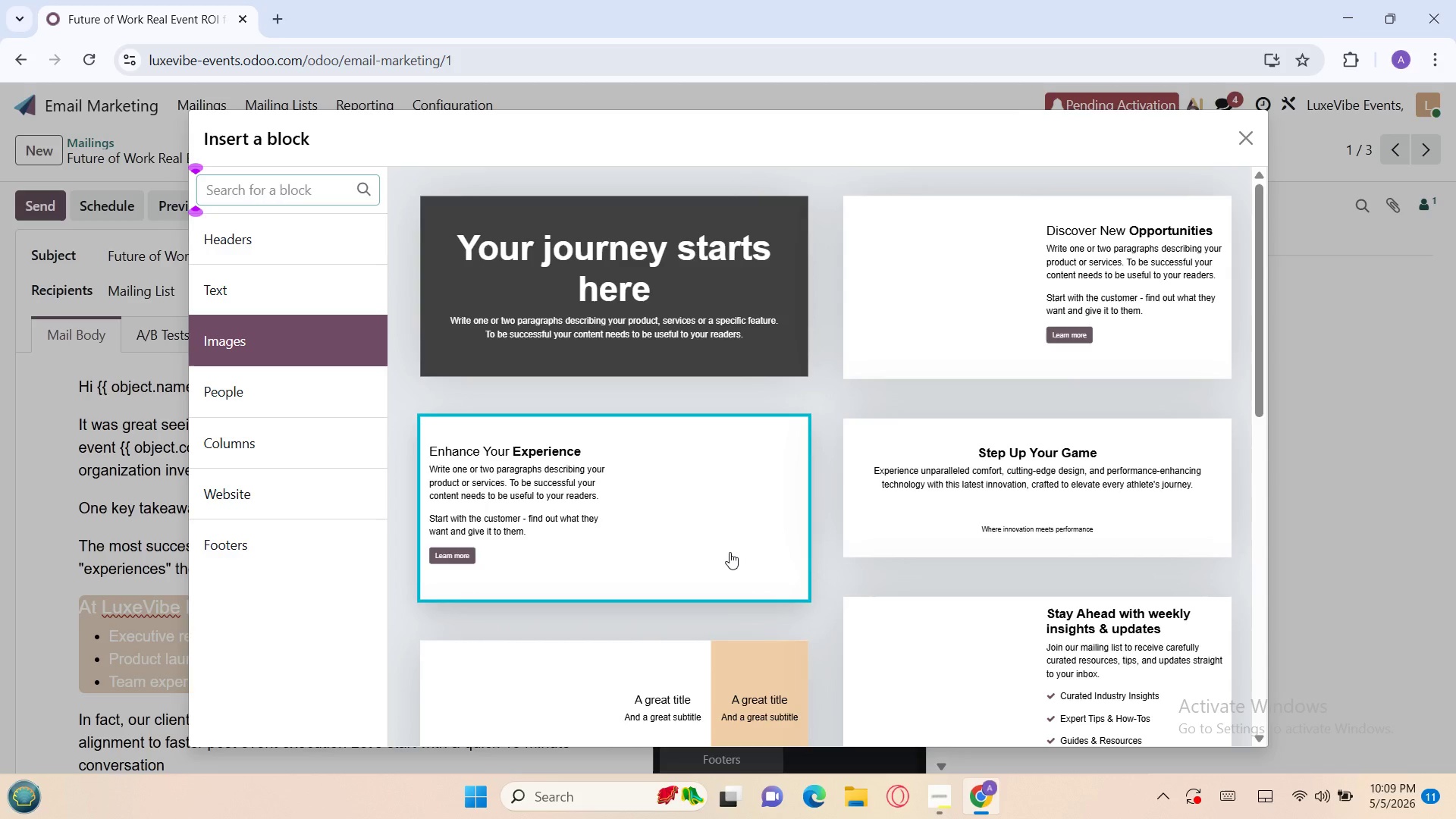 
left_click_drag(start_coordinate=[730, 552], to_coordinate=[697, 491])
 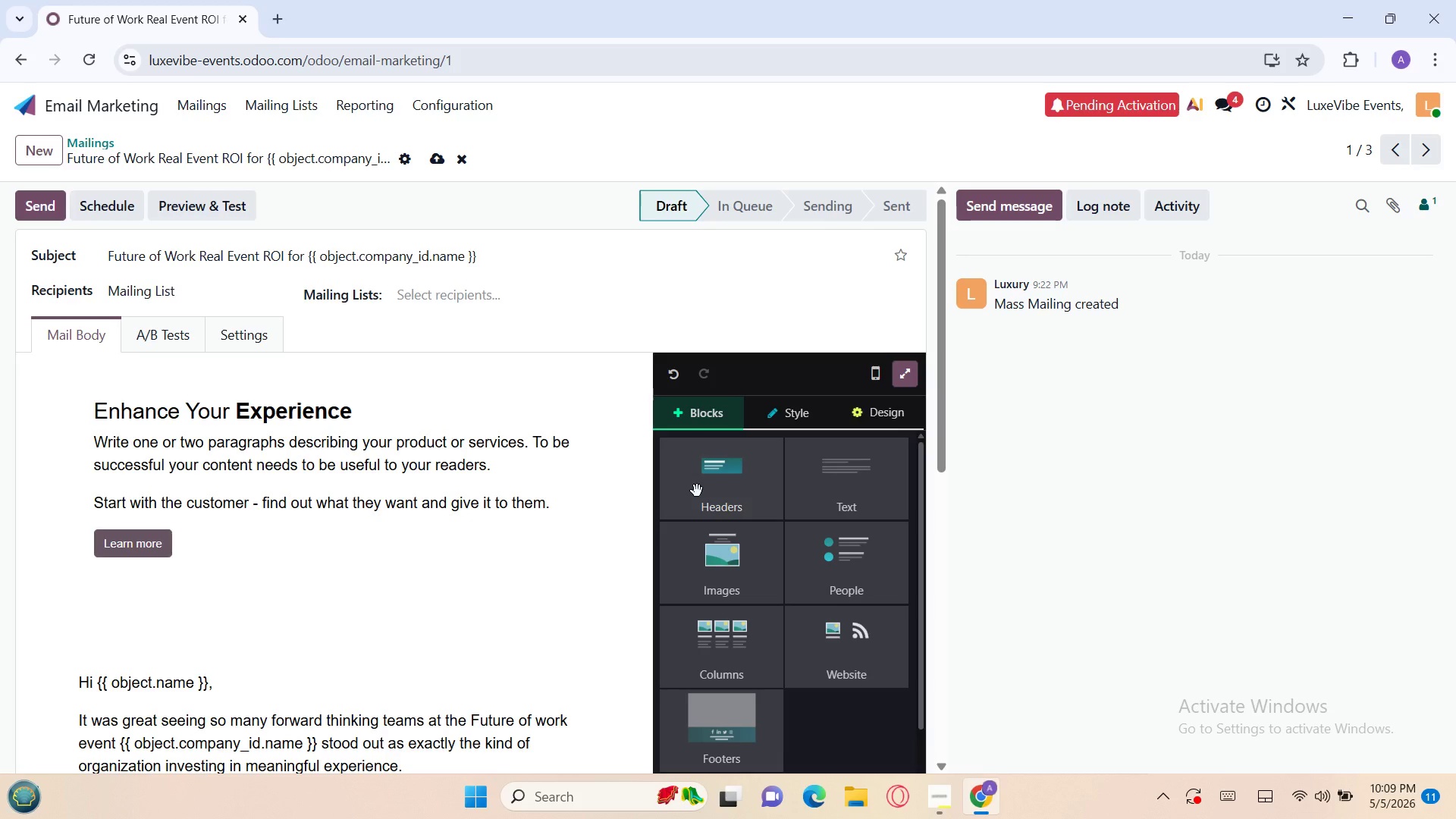 
key(Control+Z)
 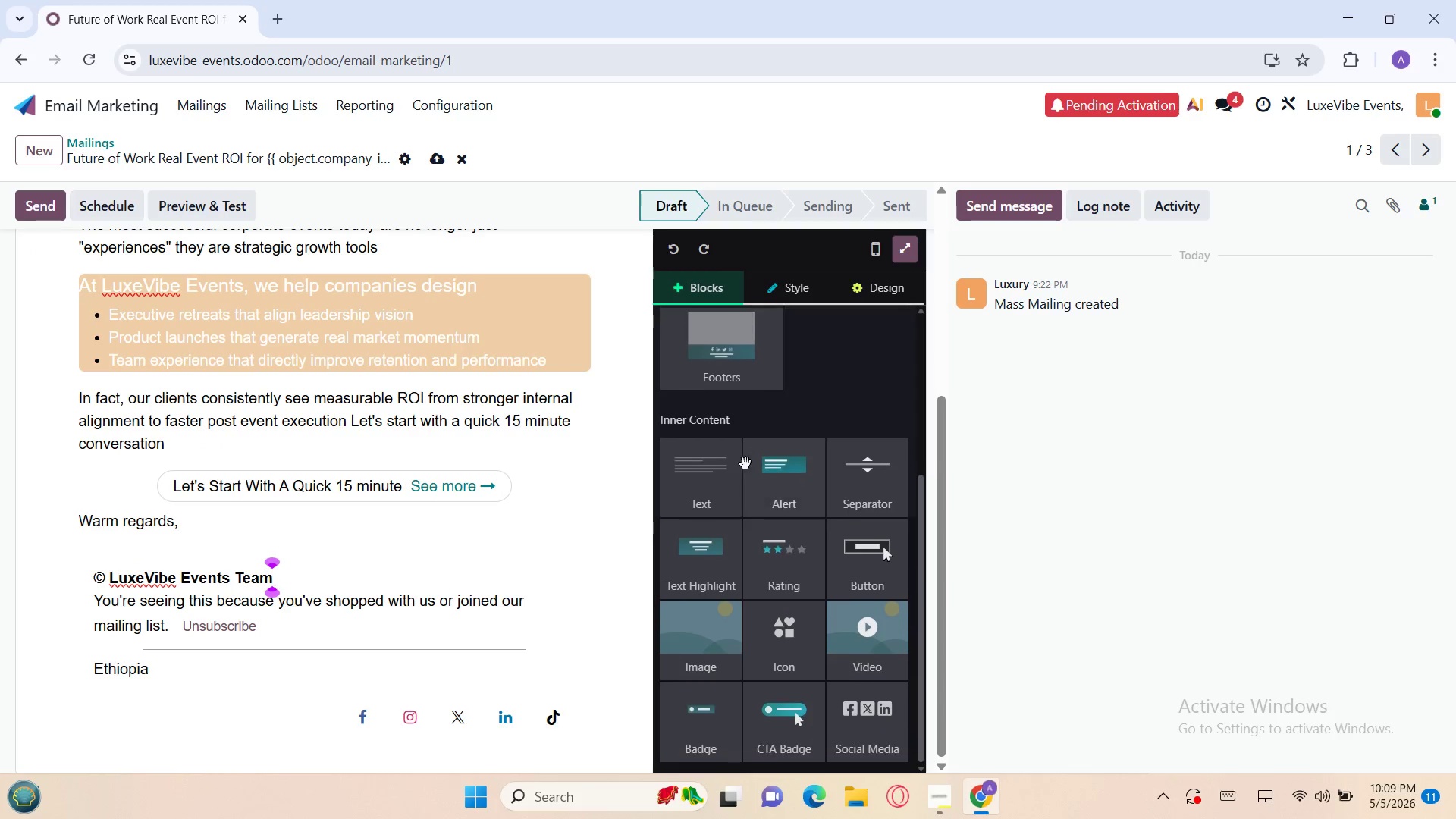 
mouse_move([733, 620])
 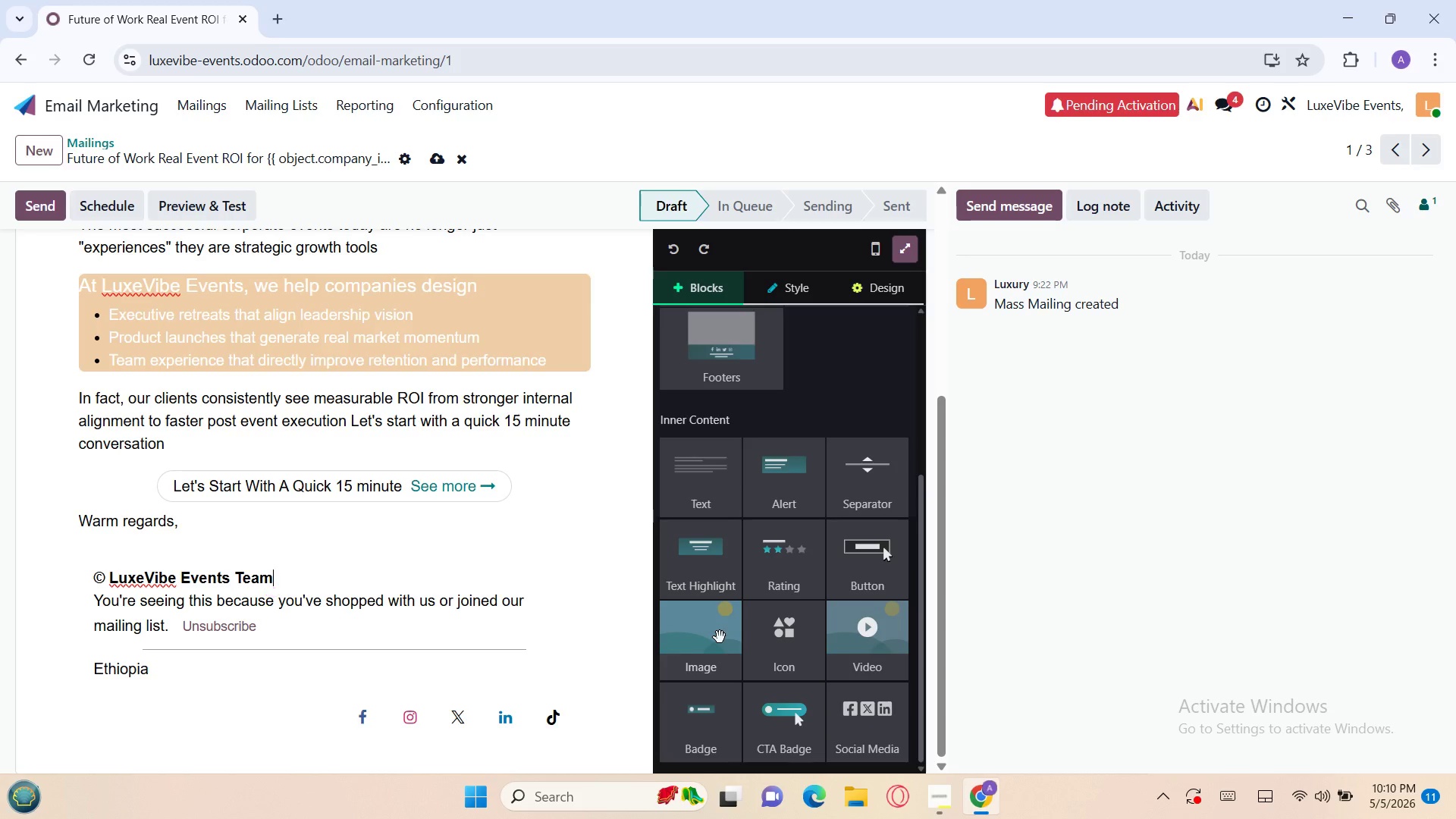 
left_click_drag(start_coordinate=[720, 637], to_coordinate=[765, 625])
 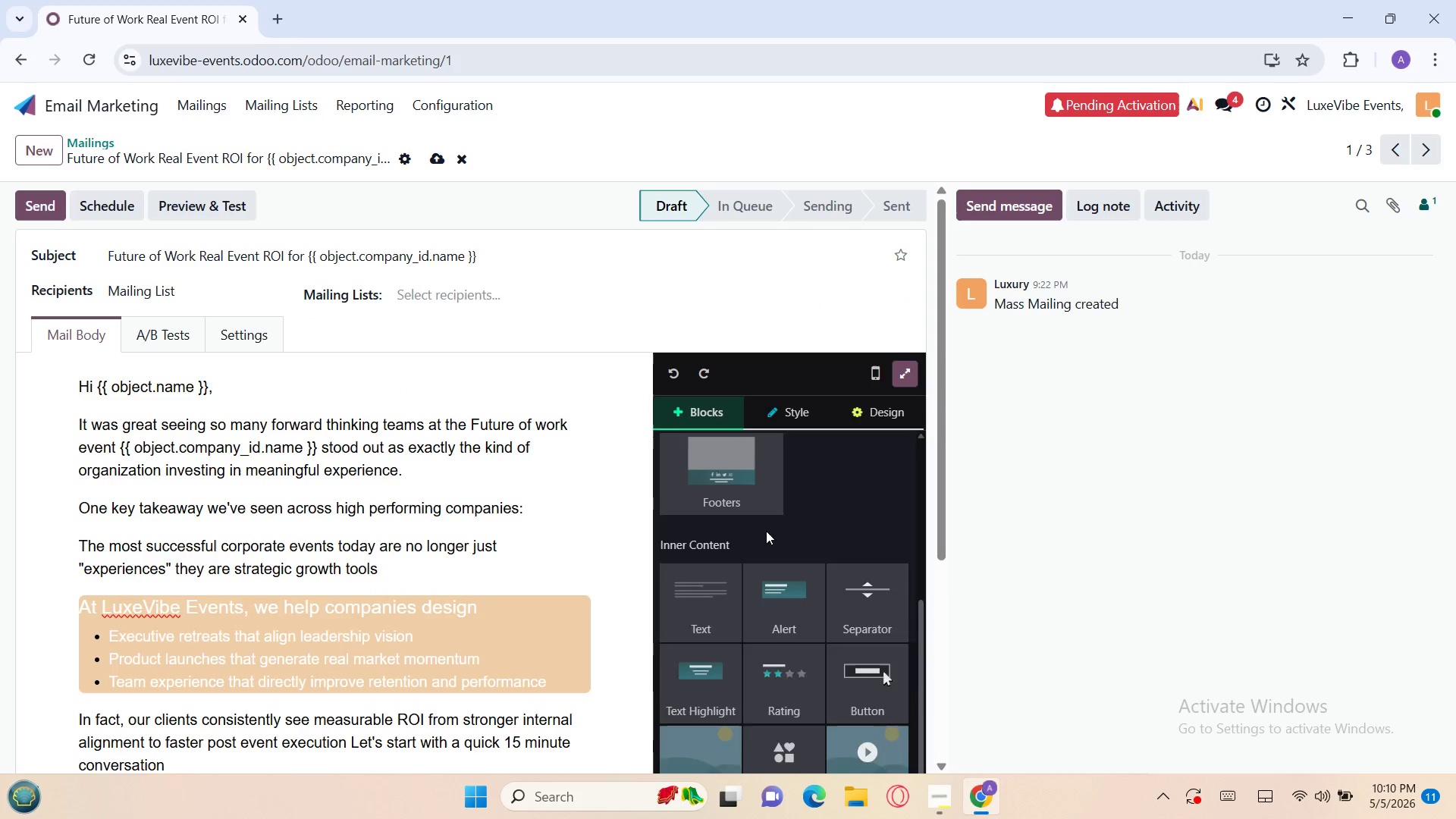 
wait(5.28)
 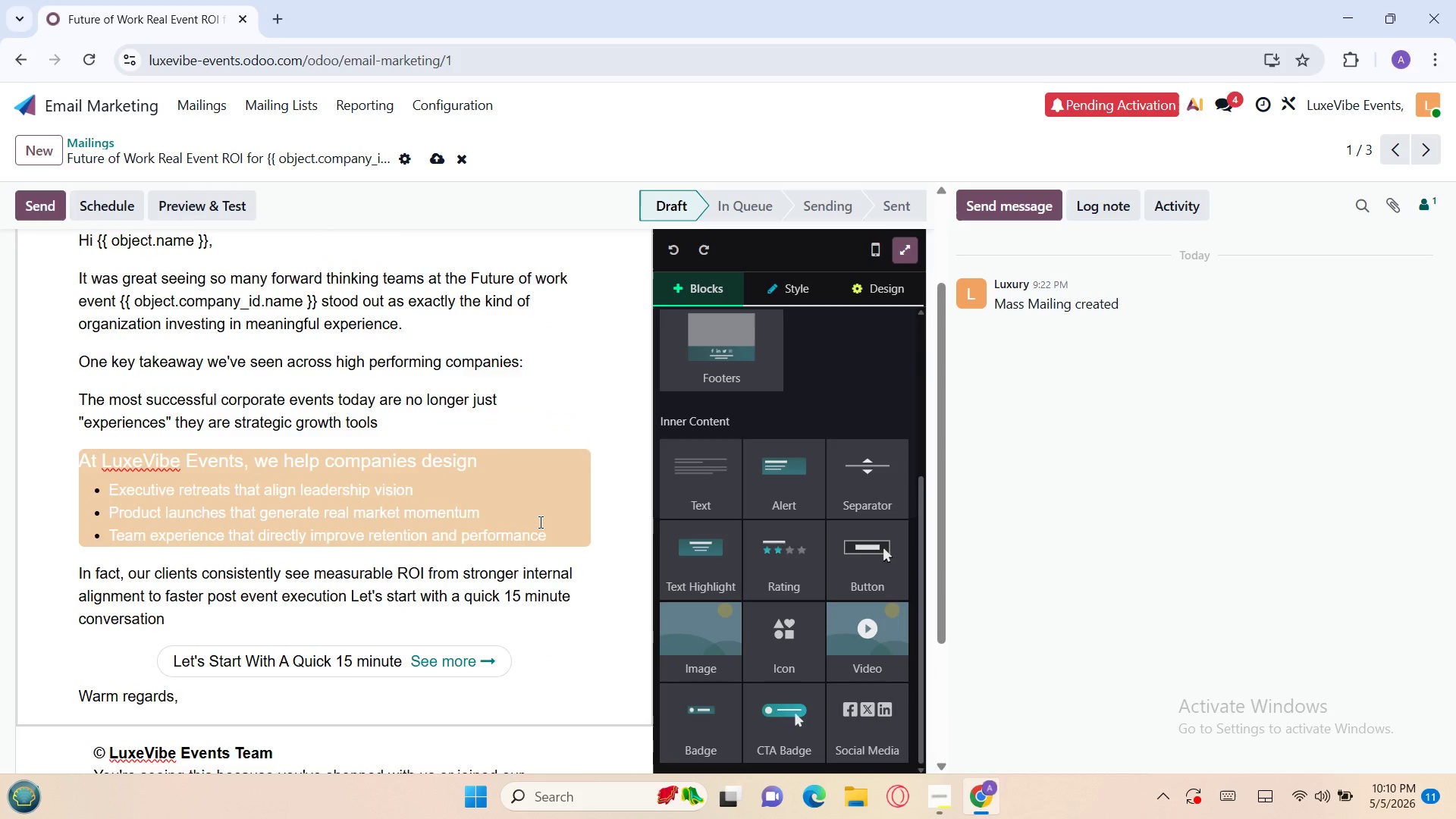 
left_click([718, 570])
 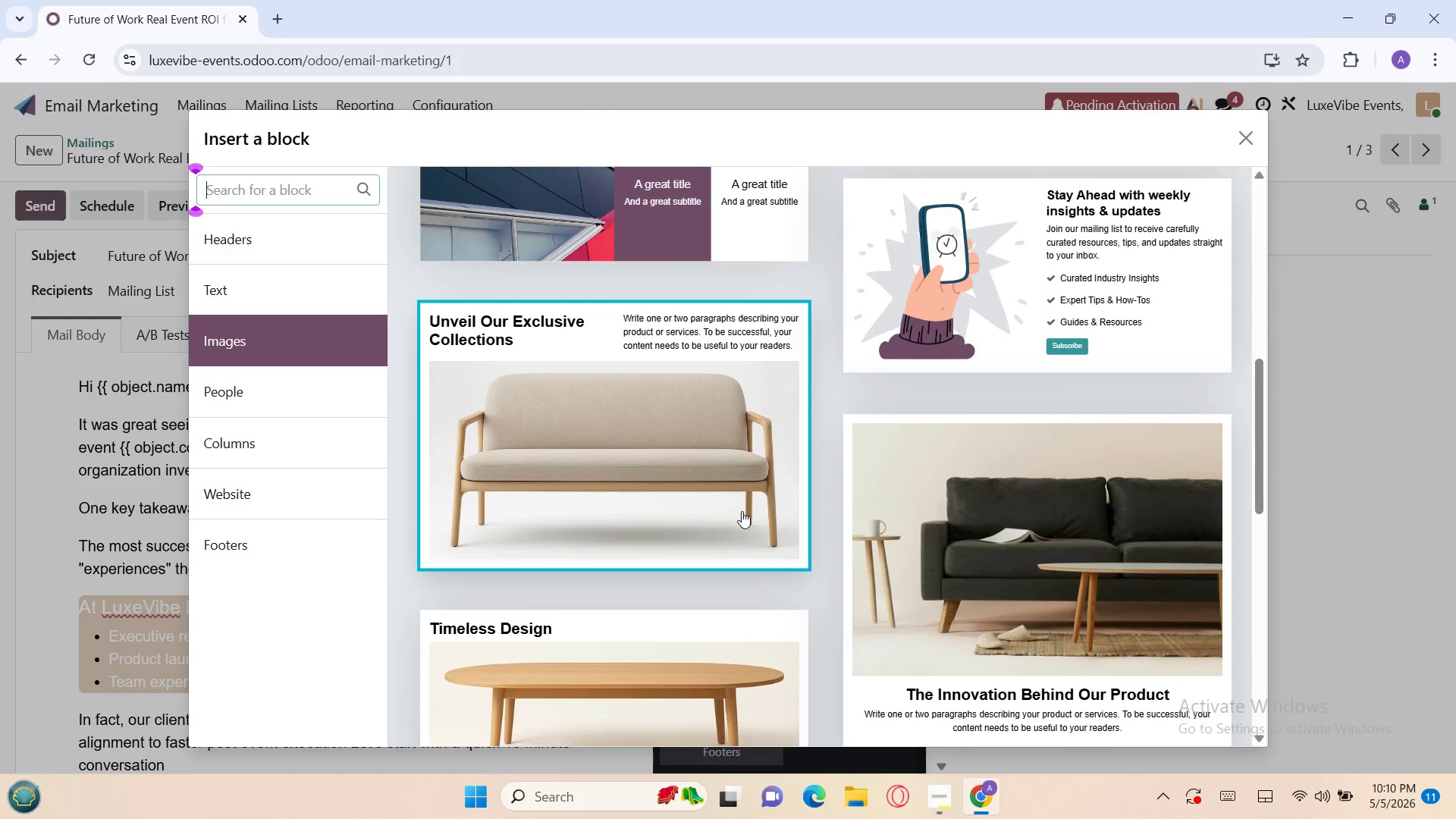 
left_click([890, 492])
 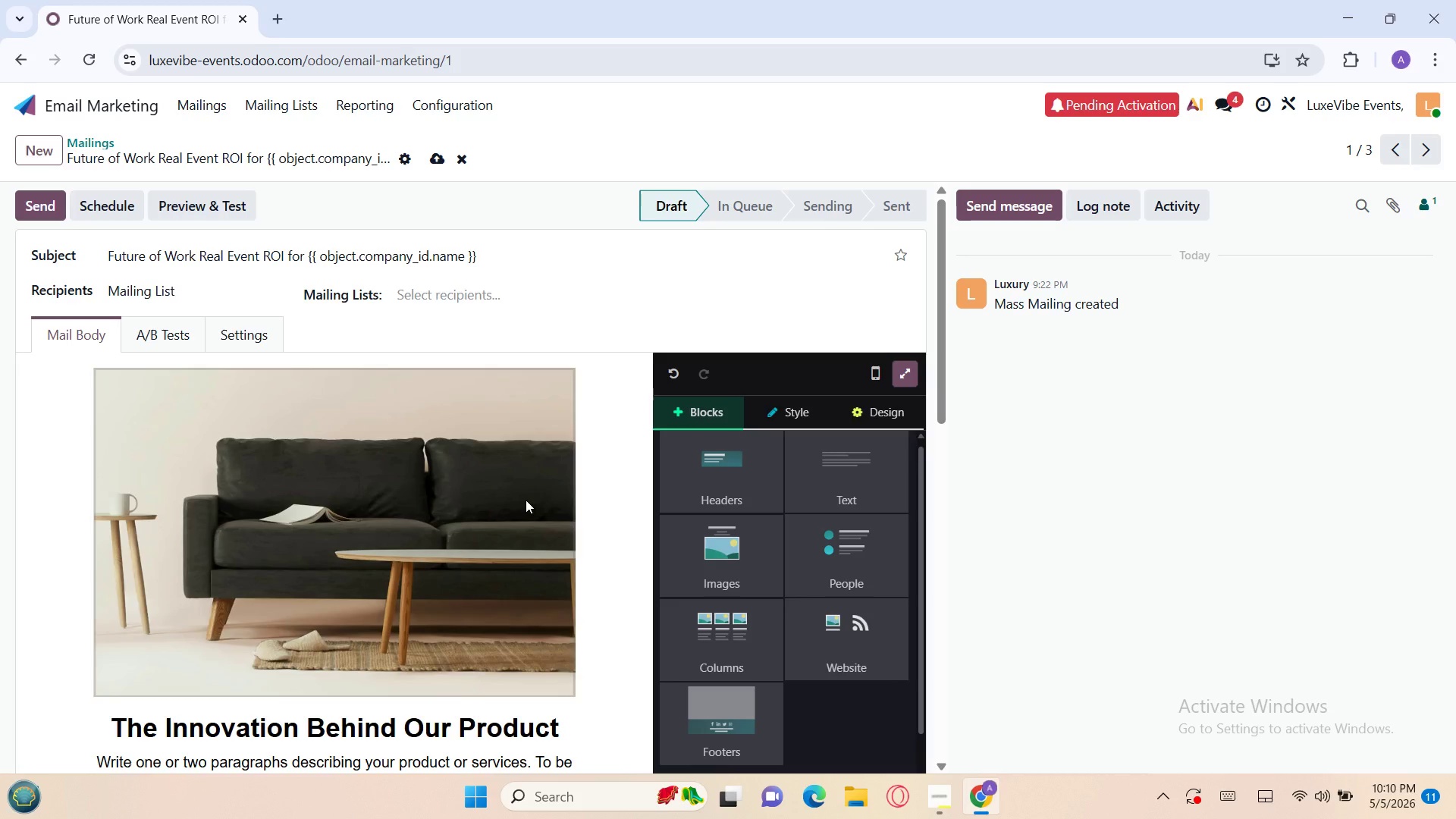 
wait(19.72)
 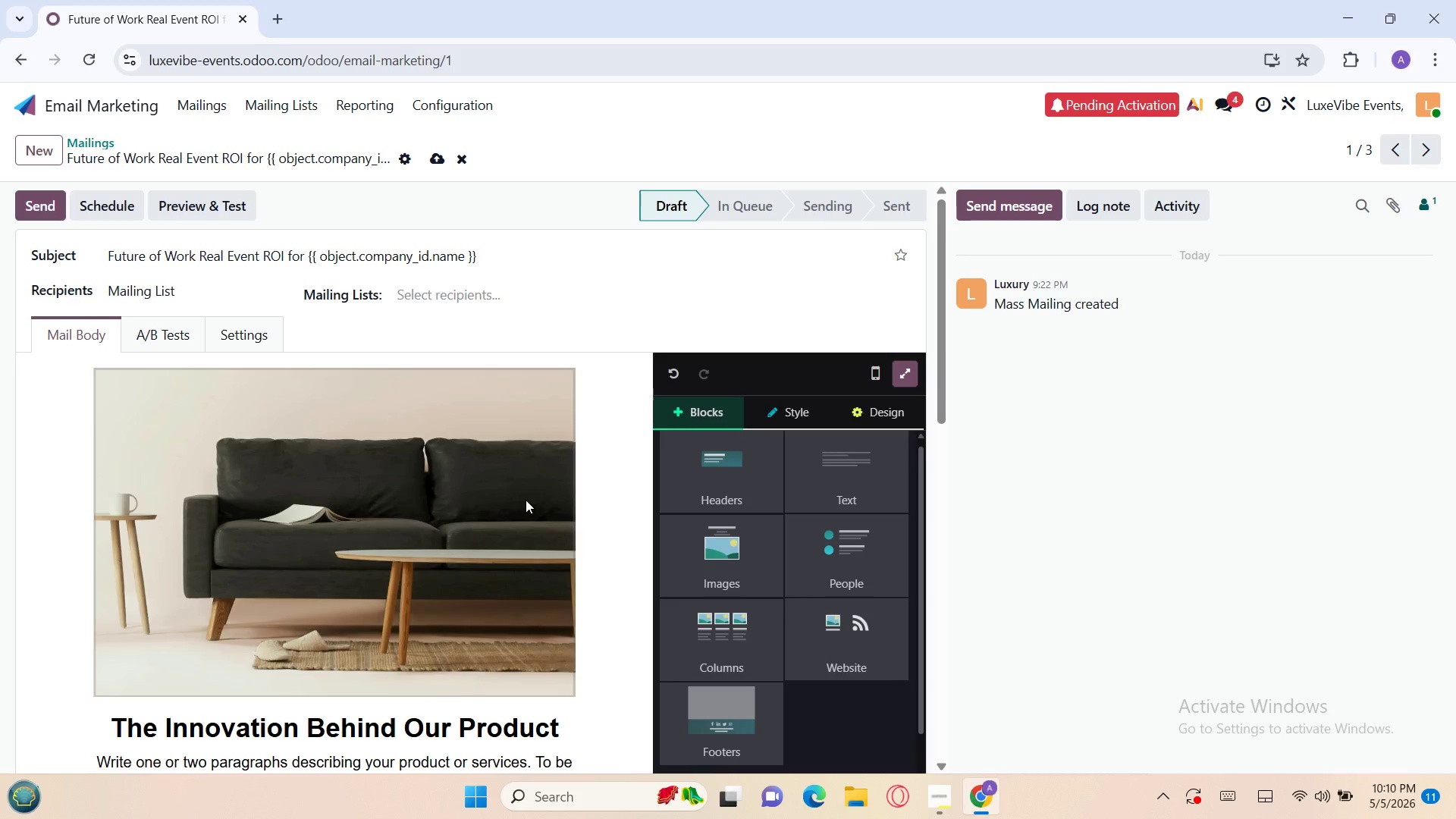 
left_click([482, 604])
 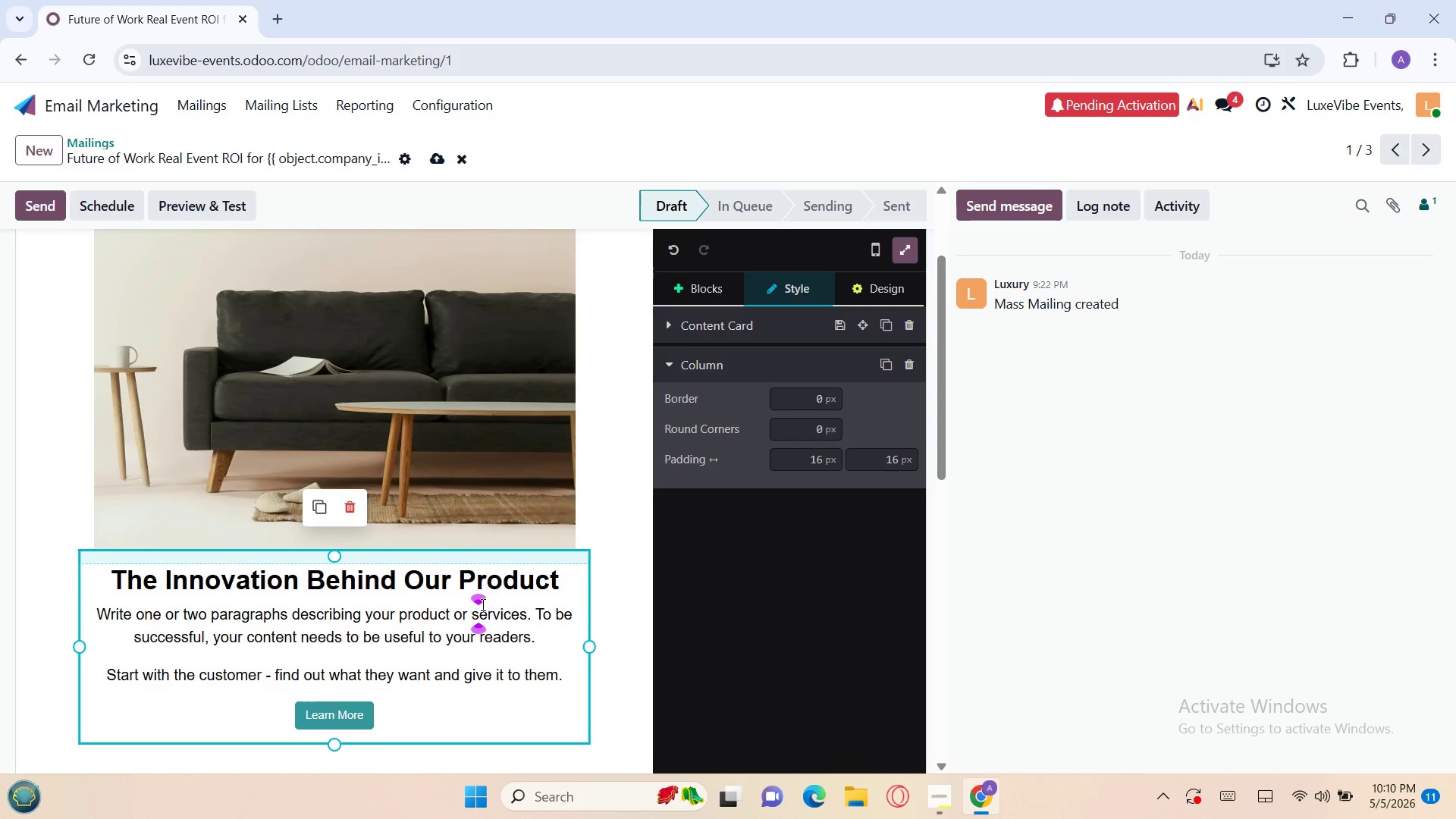 
wait(20.66)
 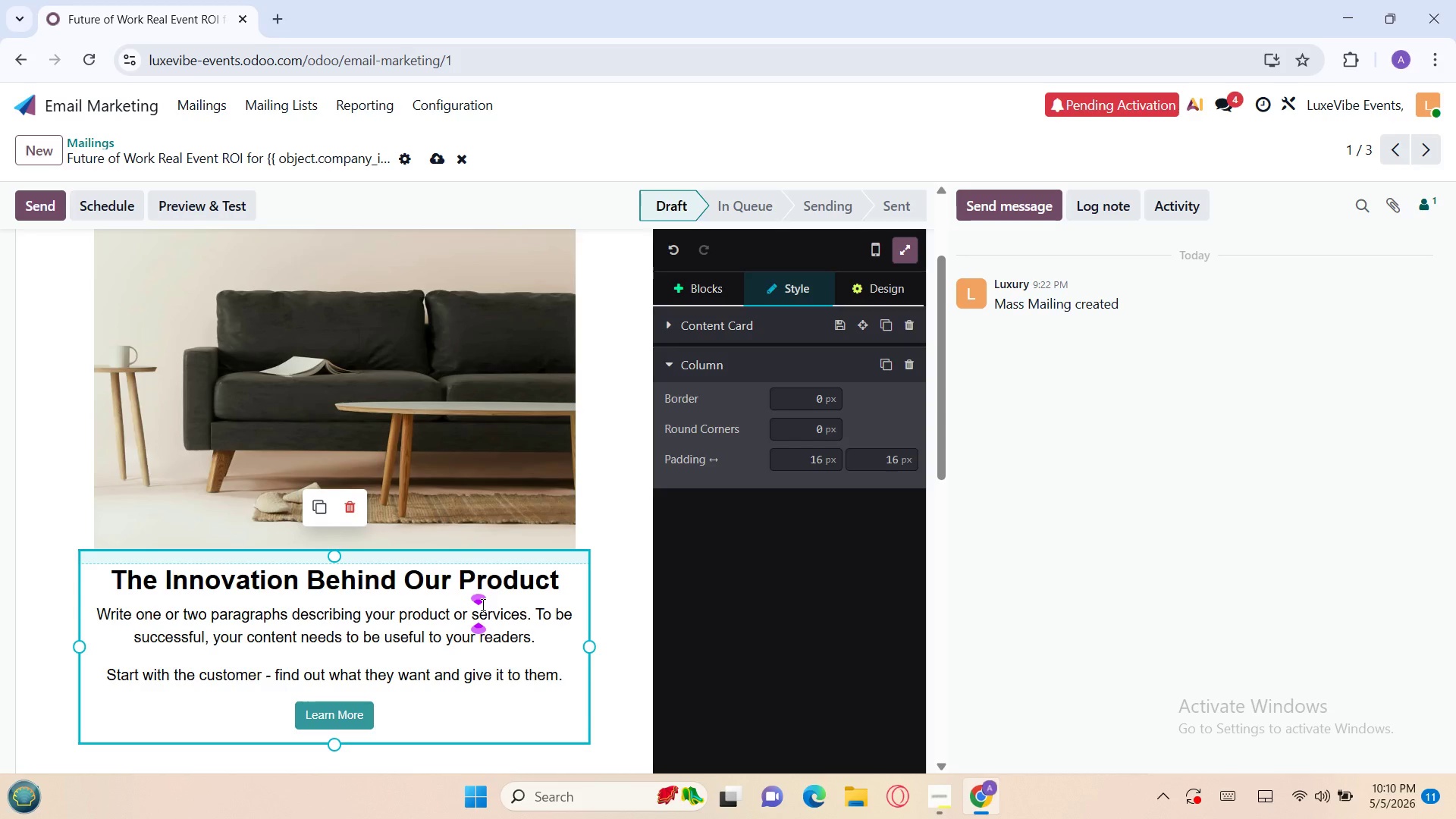 
left_click([351, 516])
 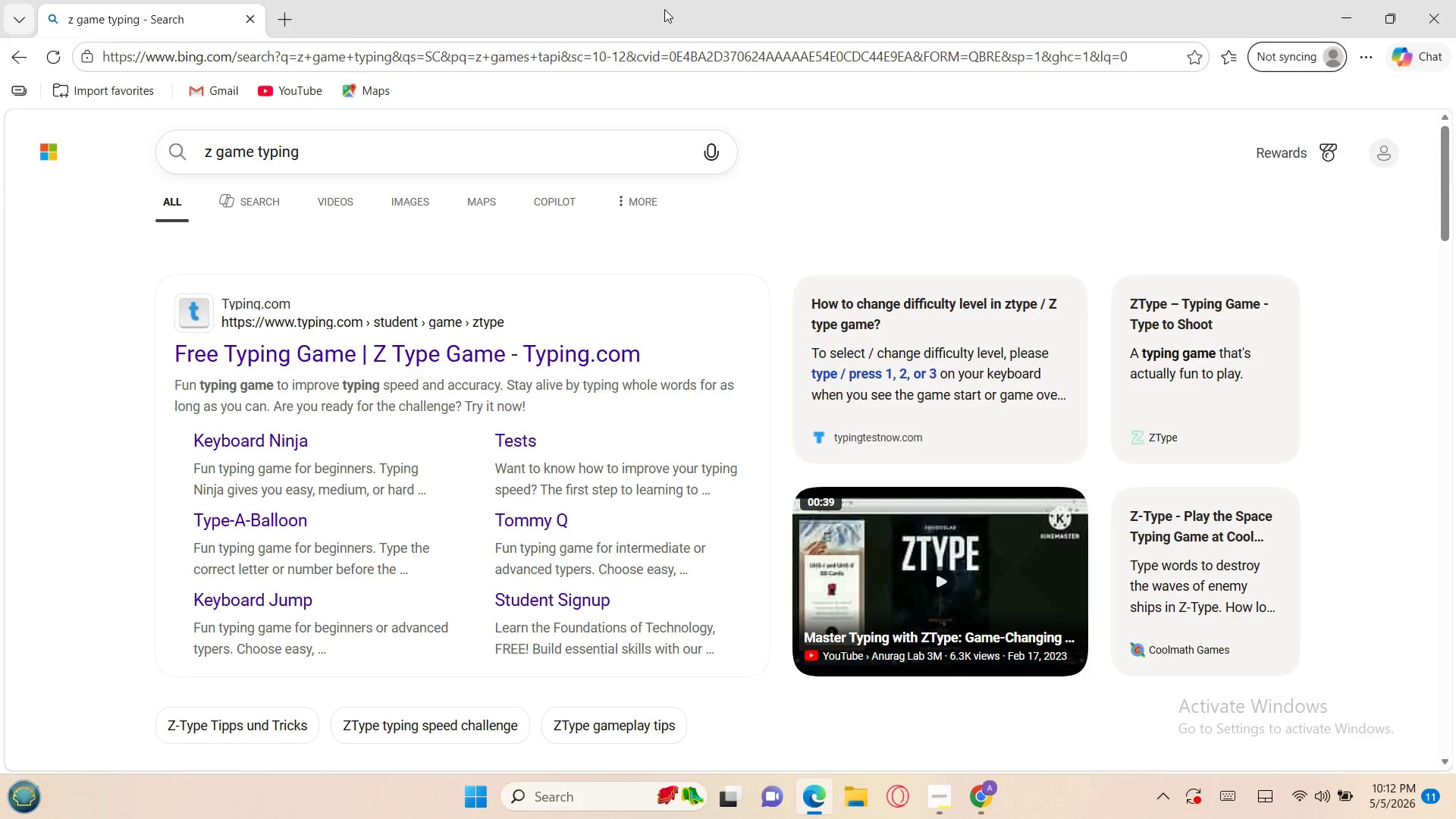 
wait(69.34)
 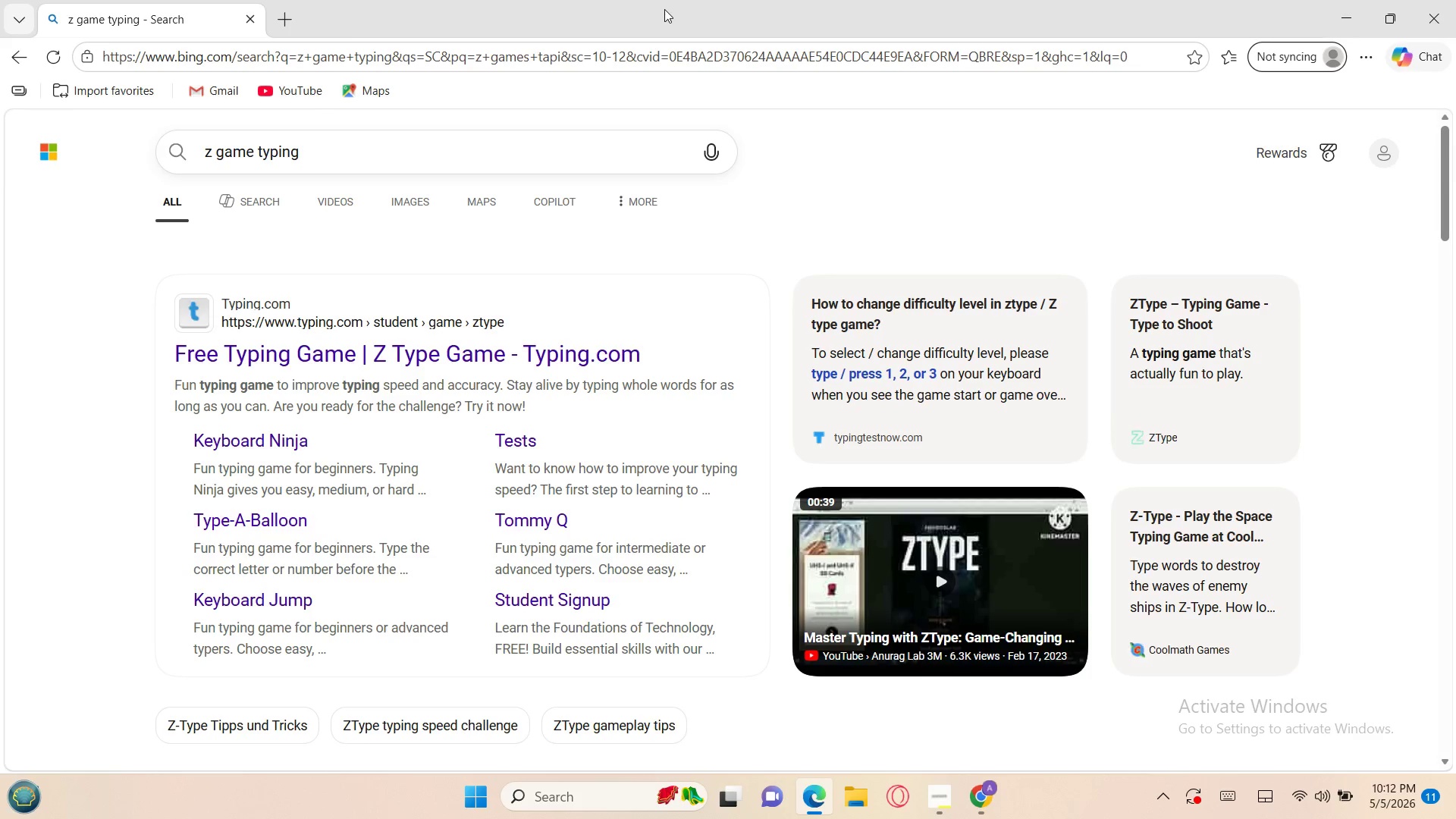 
left_click([1433, 8])
 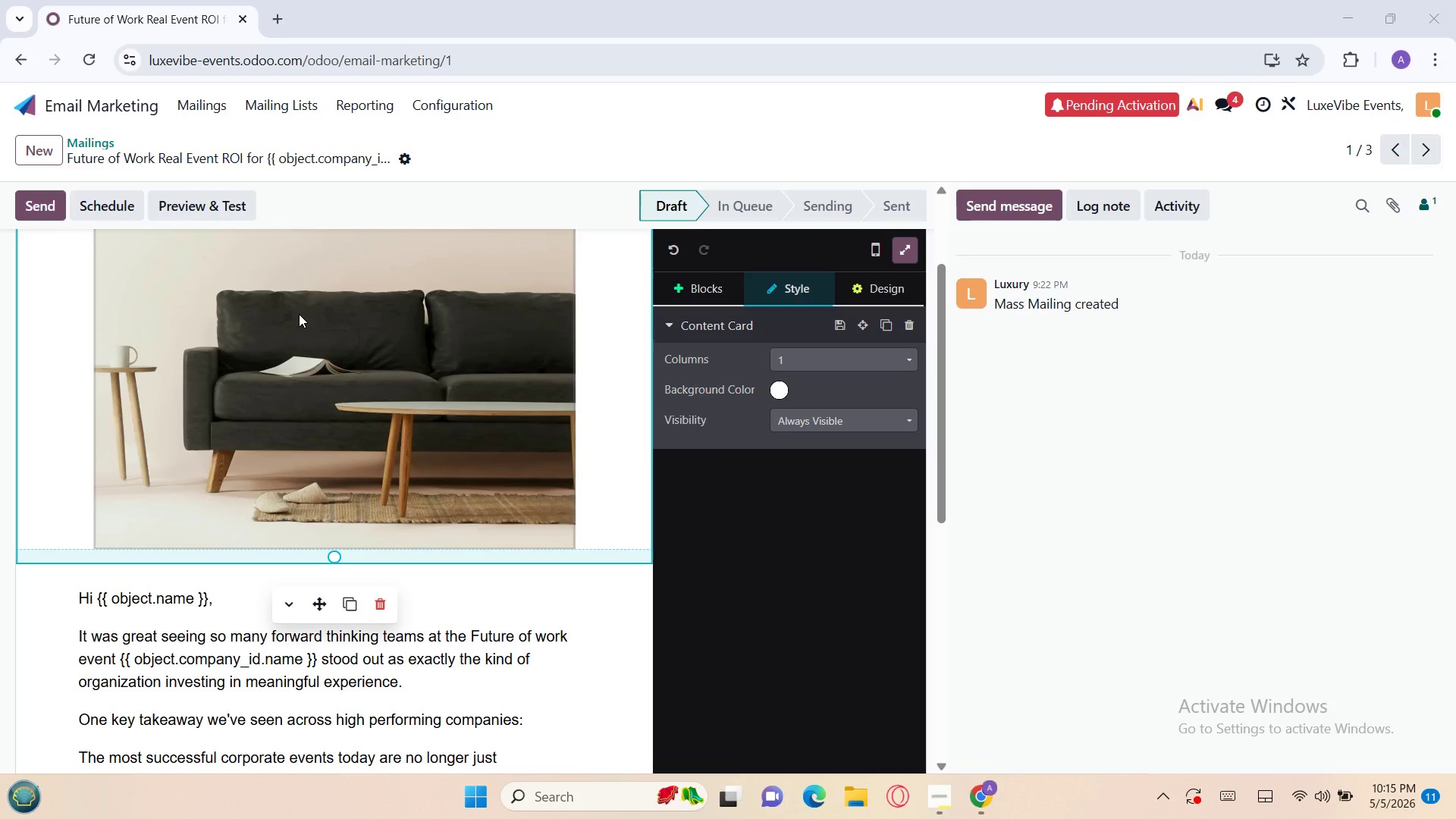 
wait(187.42)
 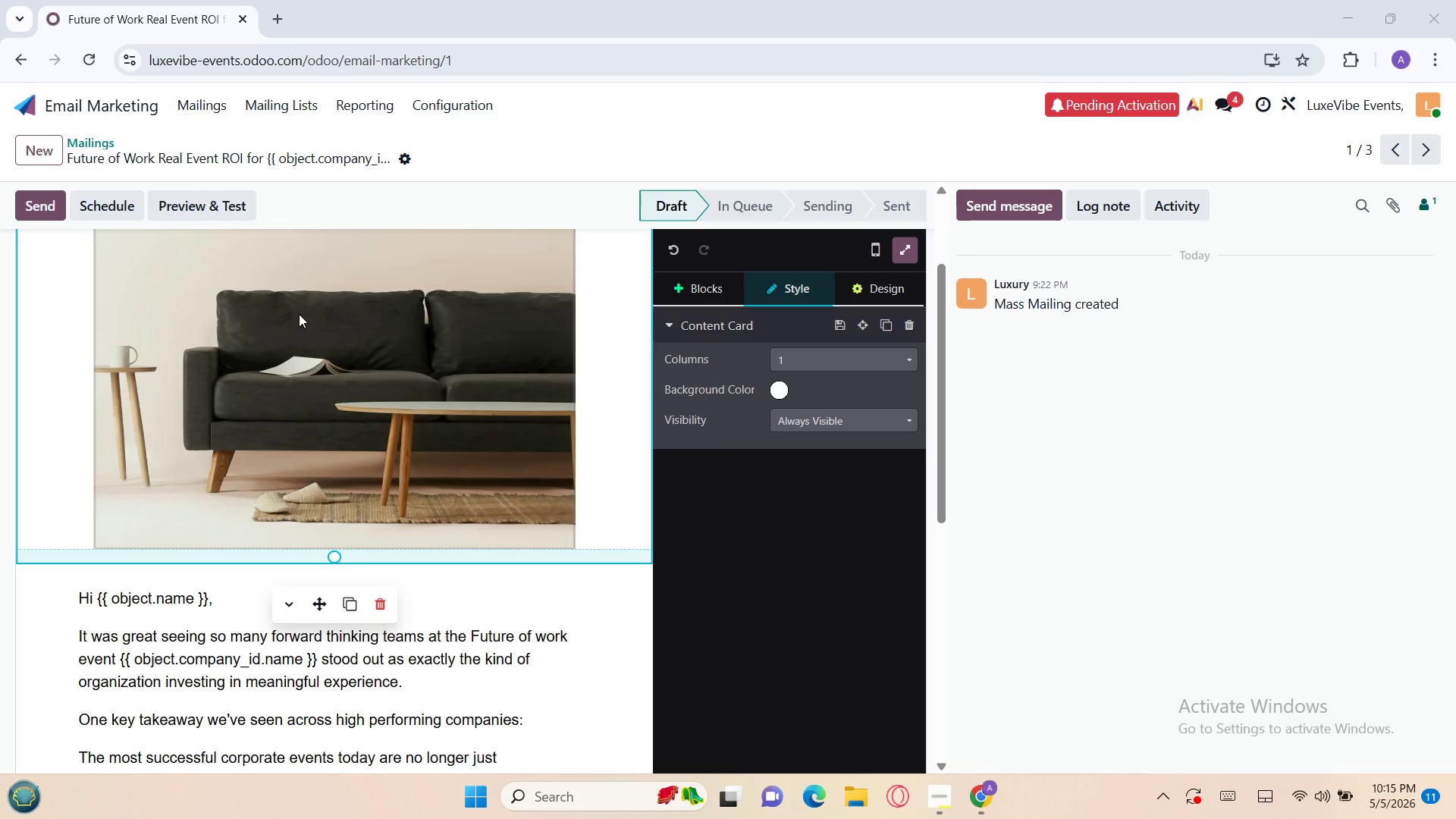 
right_click([84, 141])
 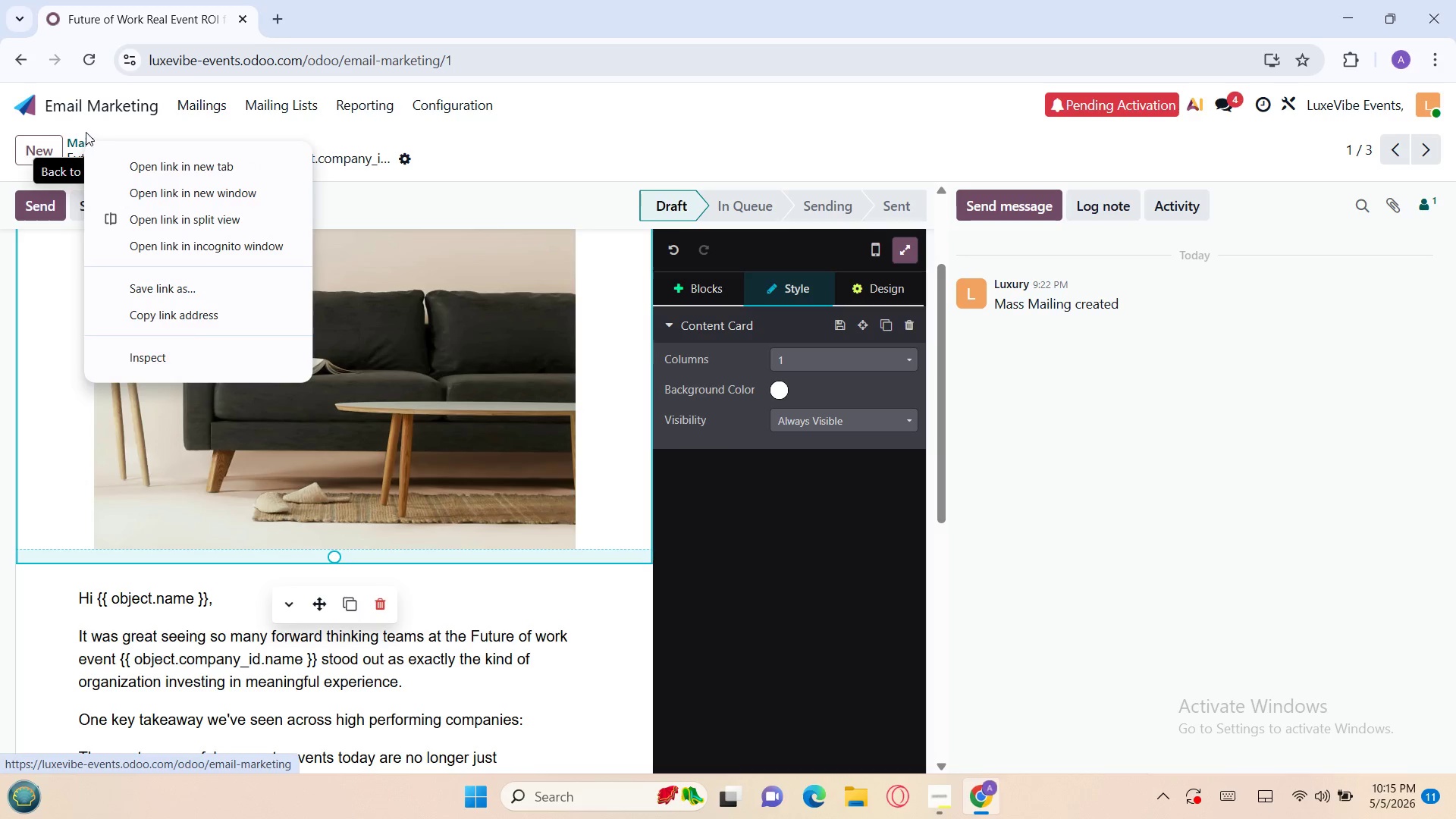 
left_click([83, 130])
 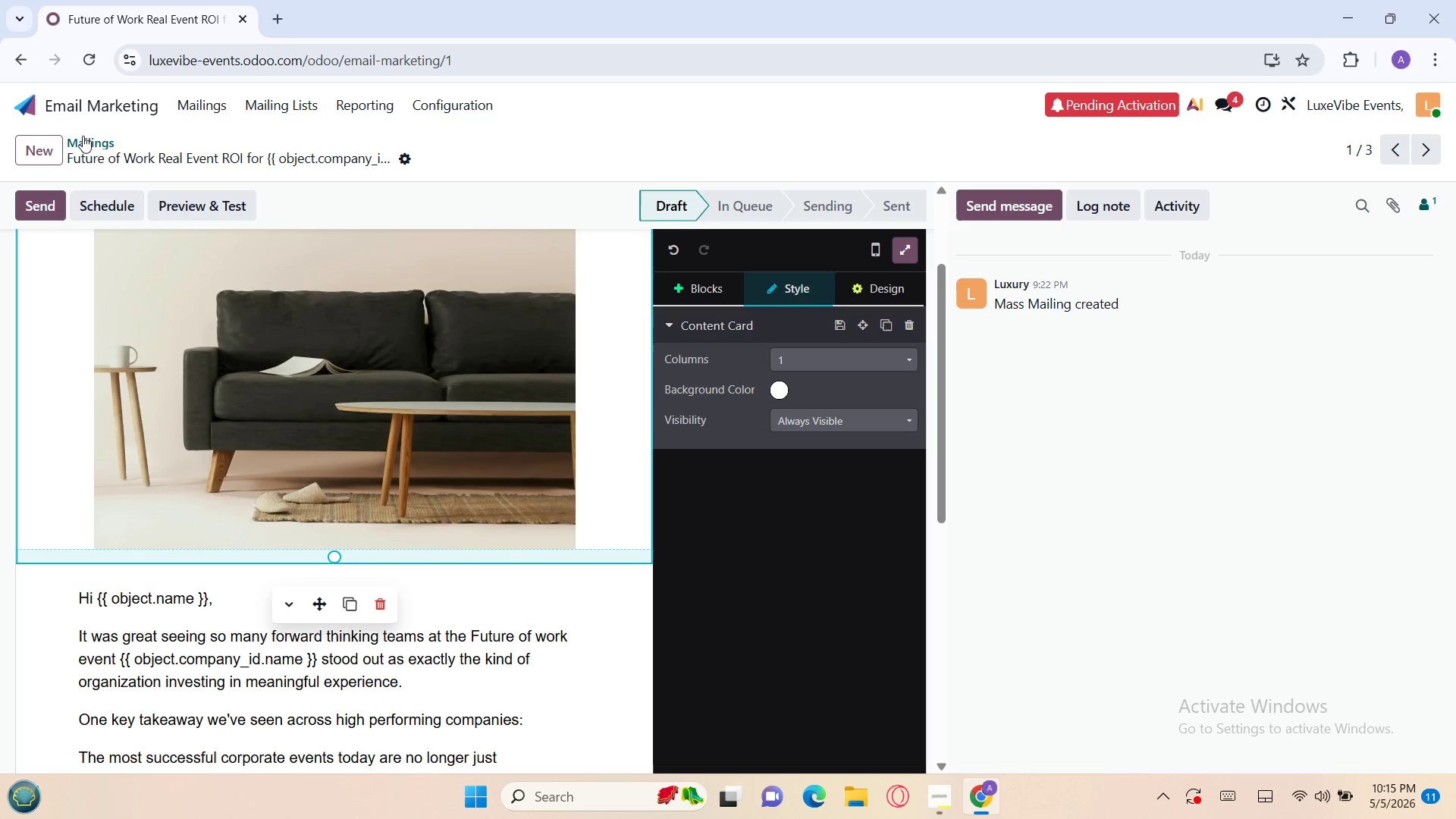 
left_click([83, 136])
 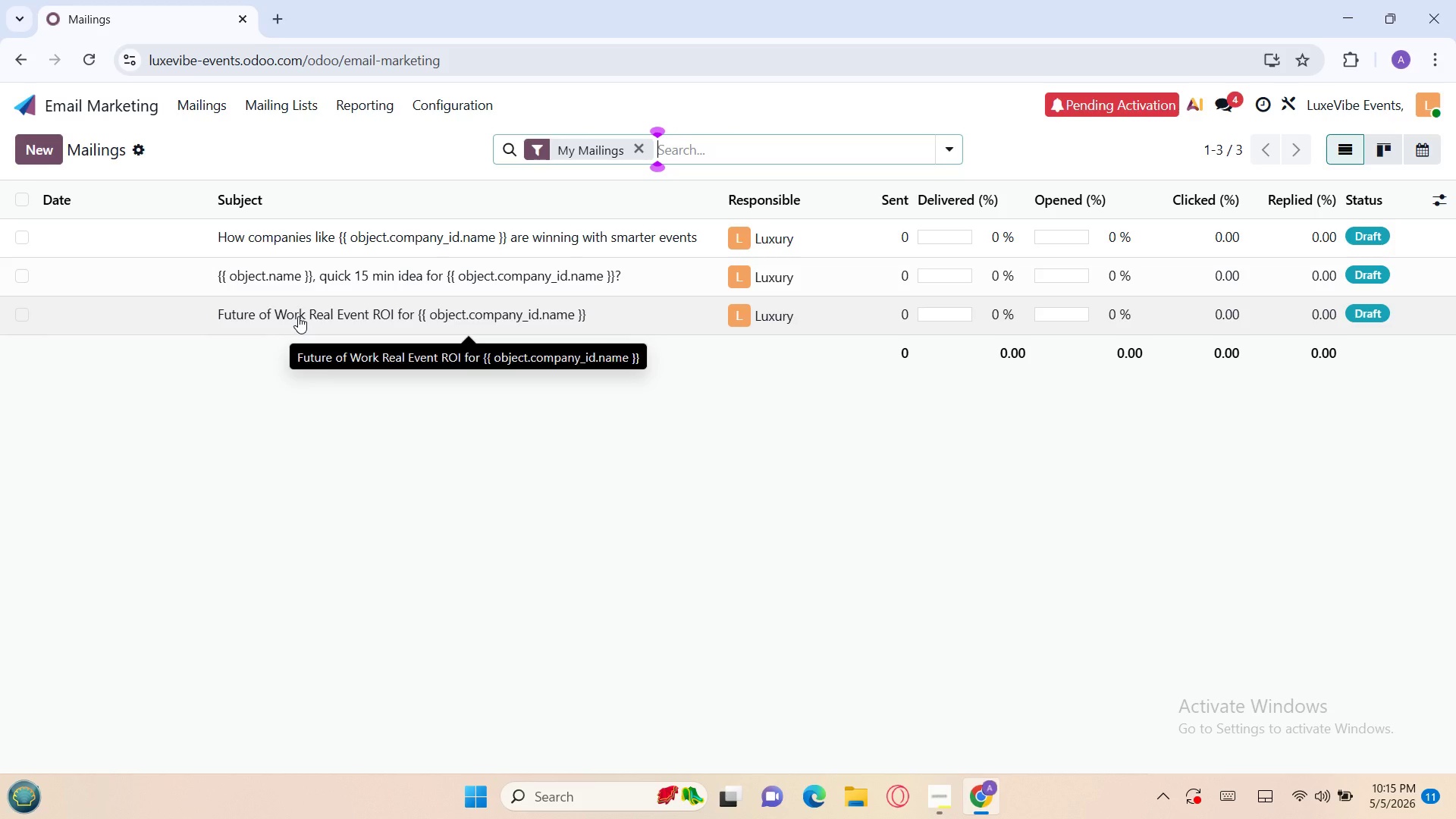 
wait(42.86)
 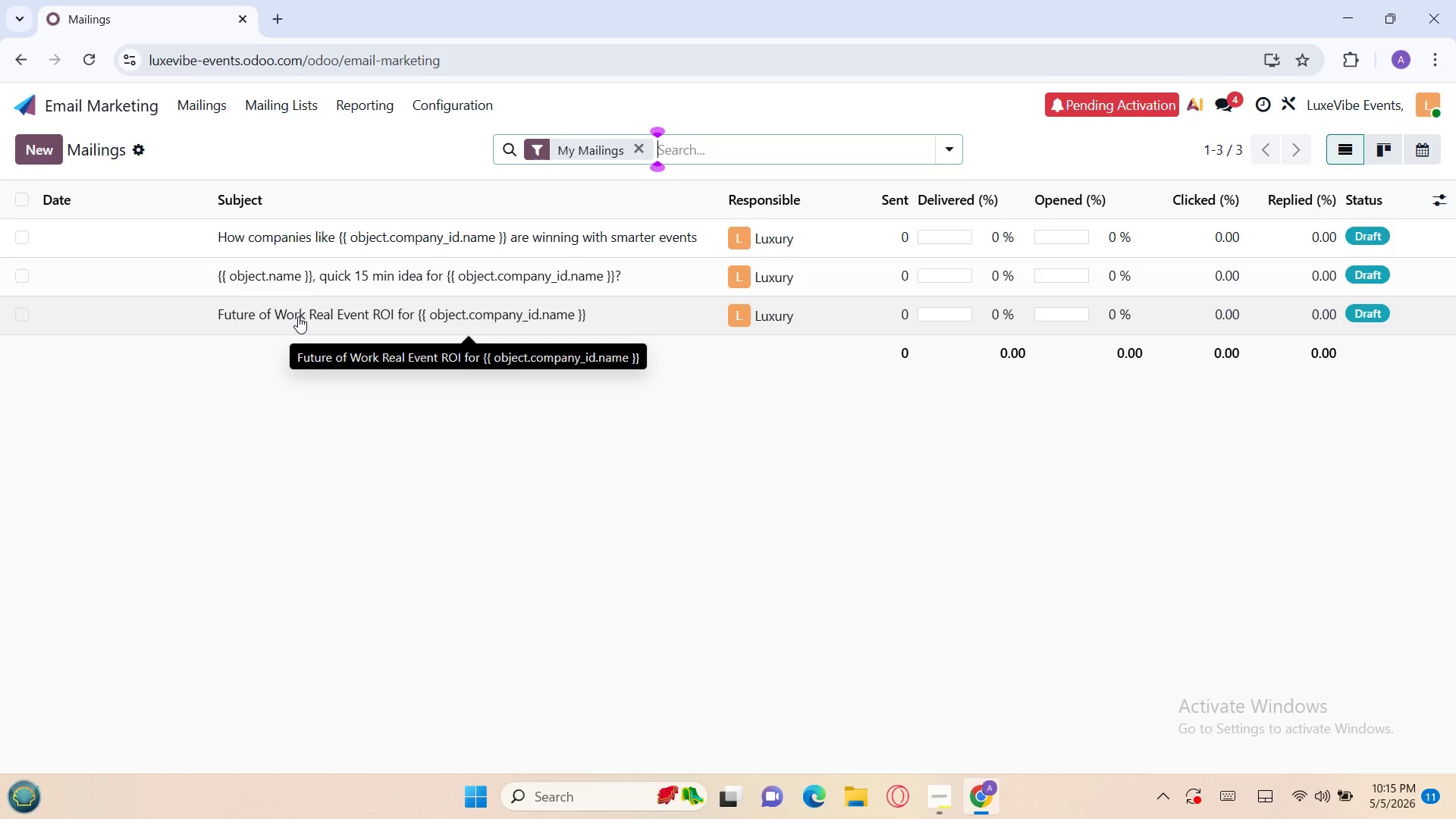 
left_click([276, 308])
 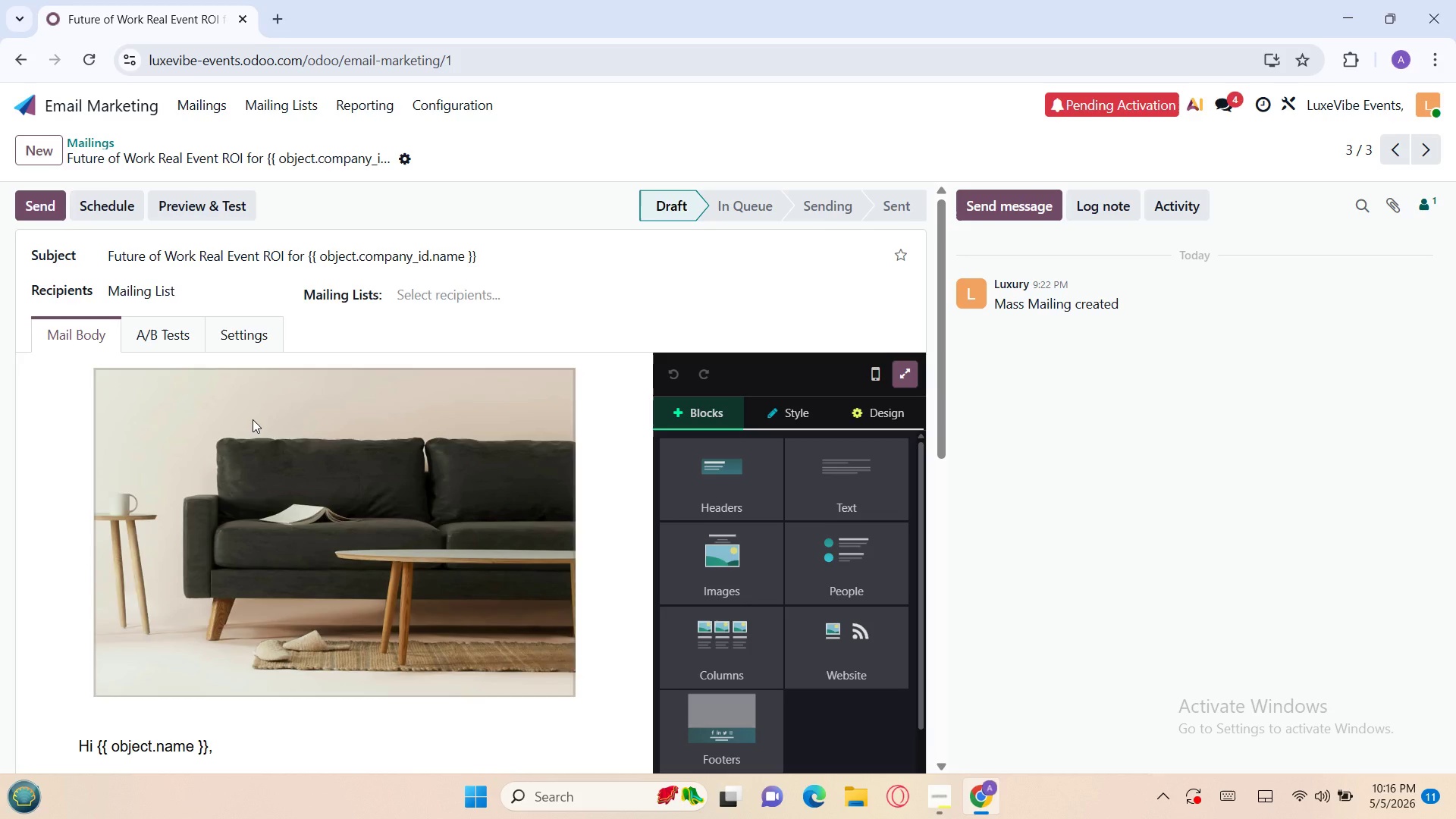 
wait(5.67)
 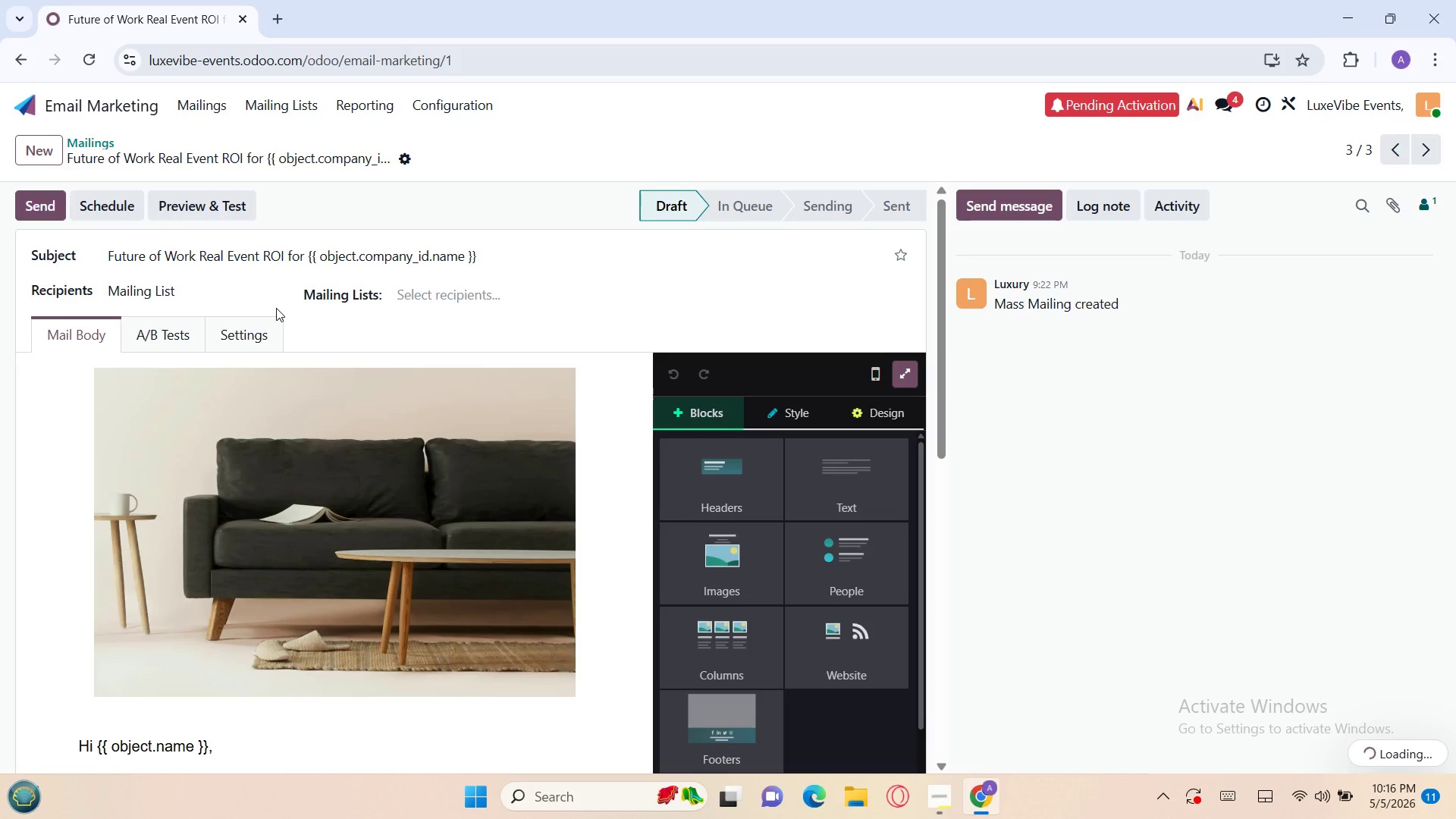 
double_click([253, 419])
 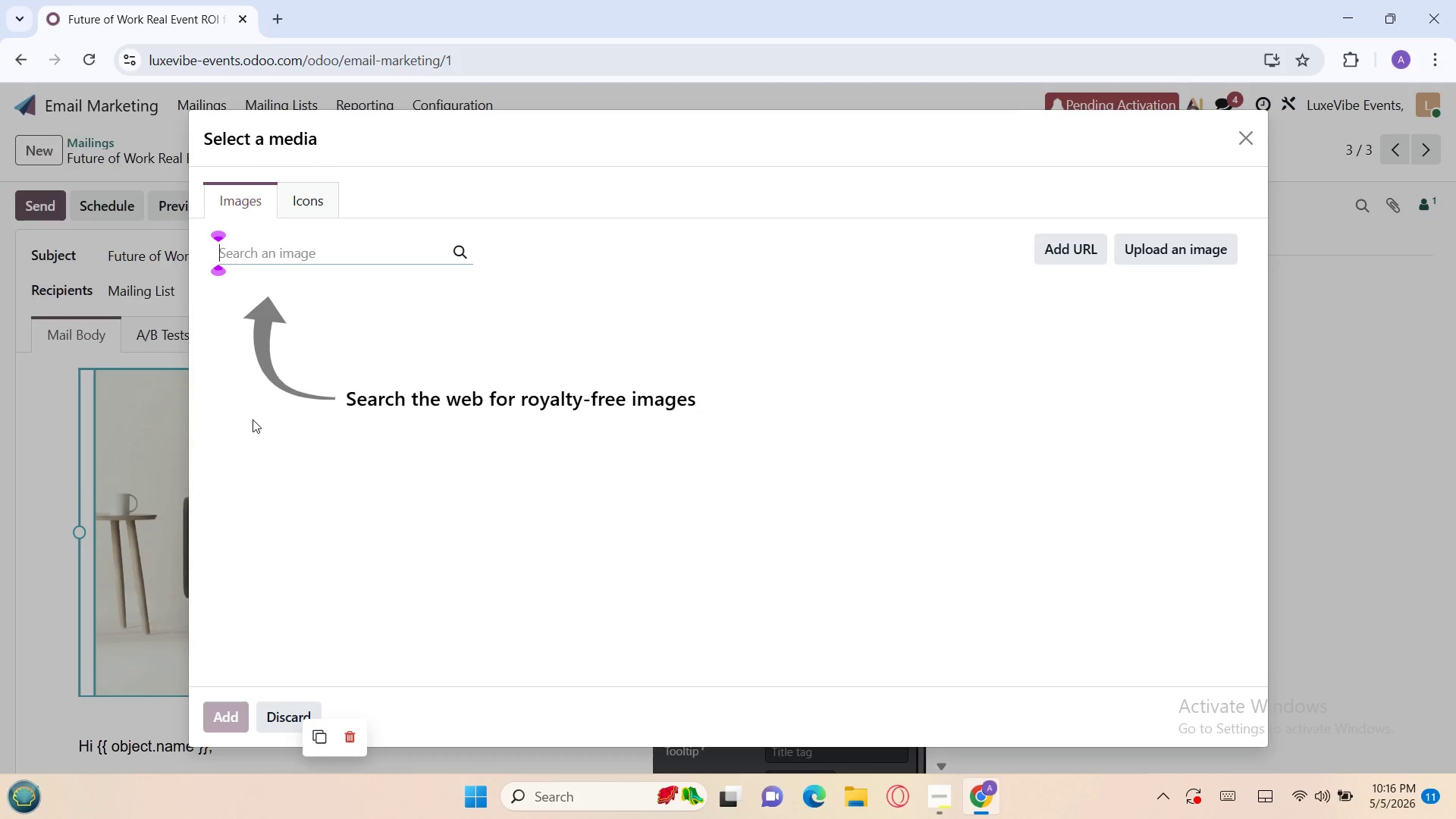 
wait(32.06)
 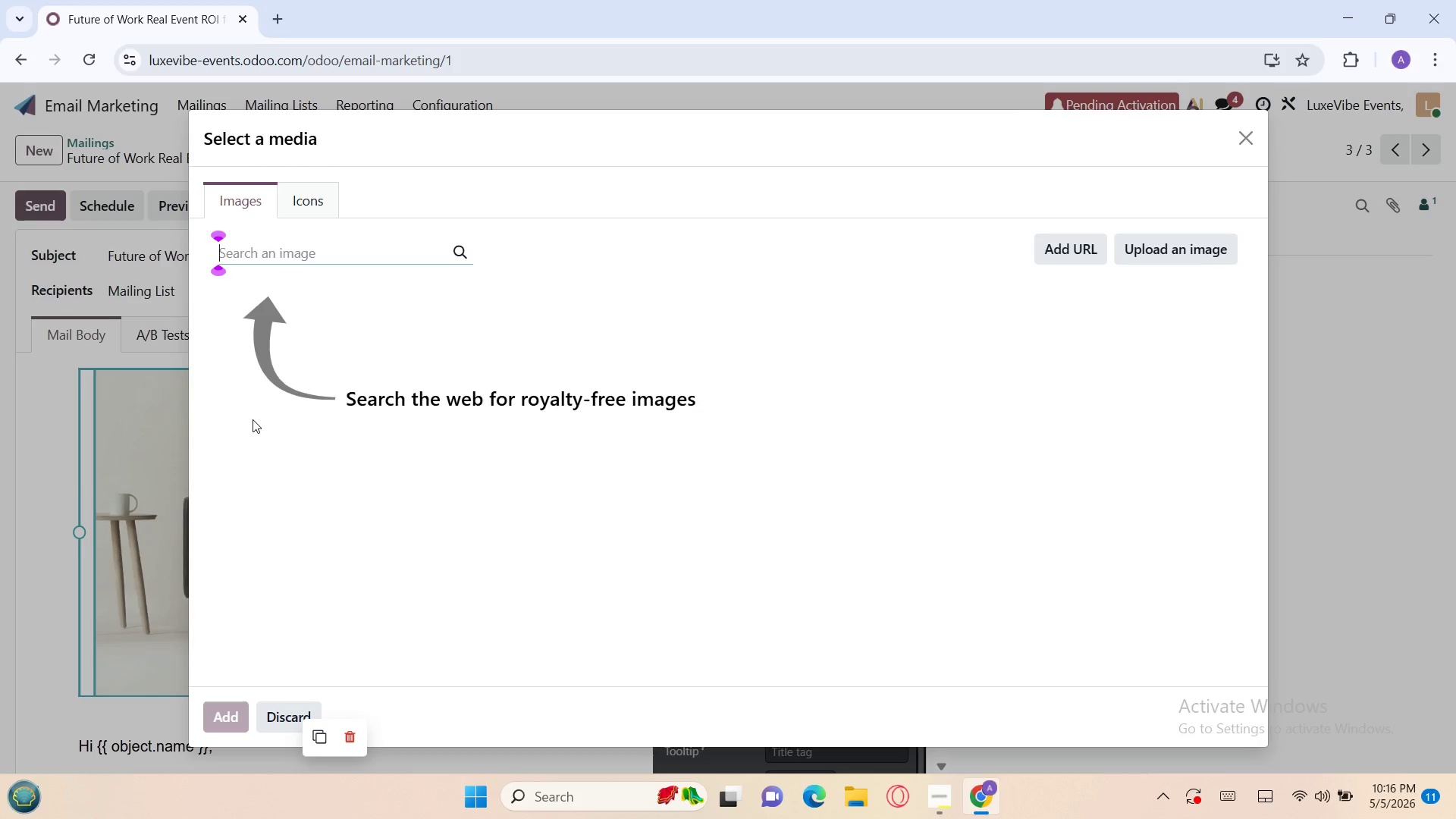 
type(lu)
 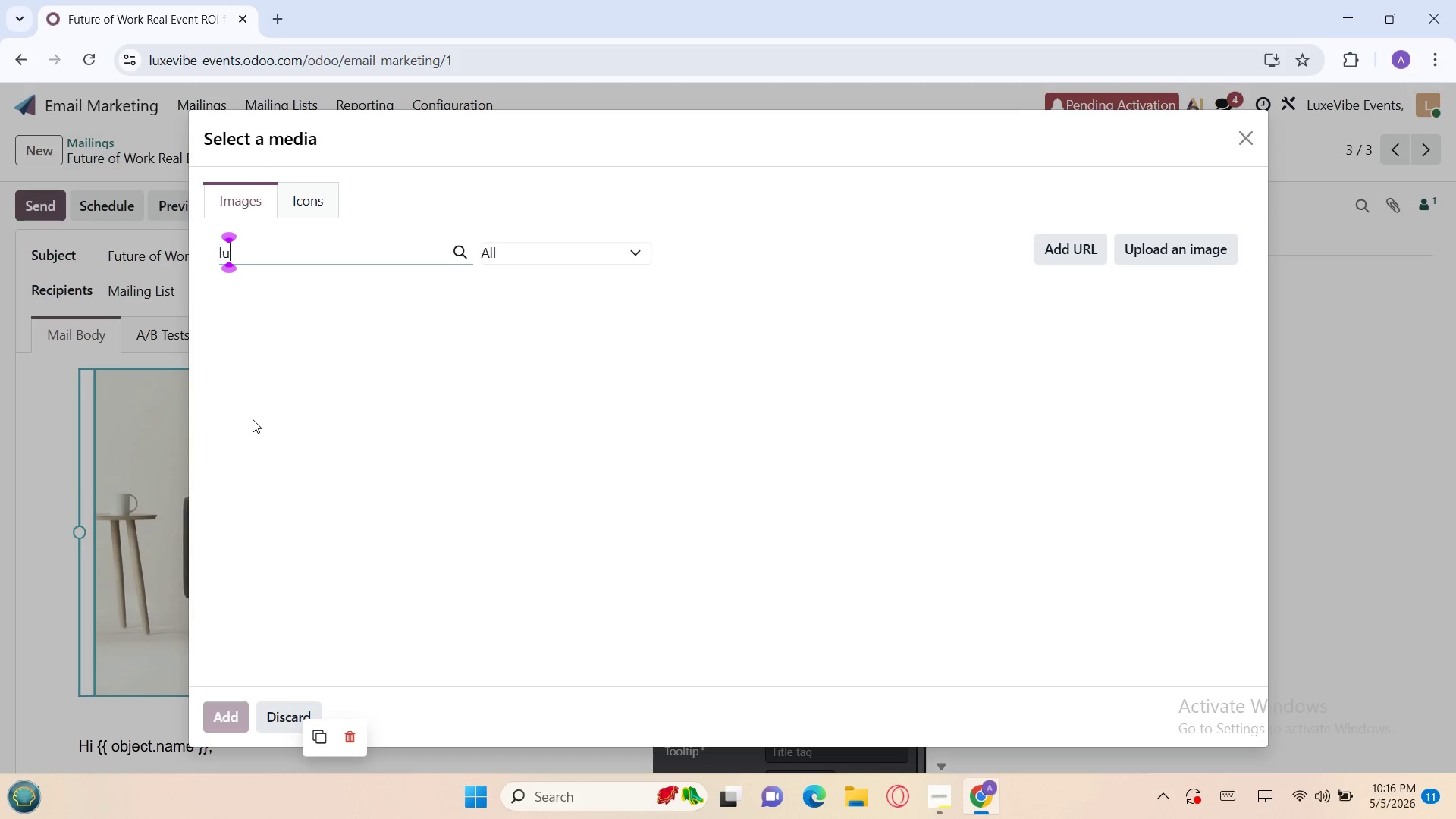 
type(xu)
 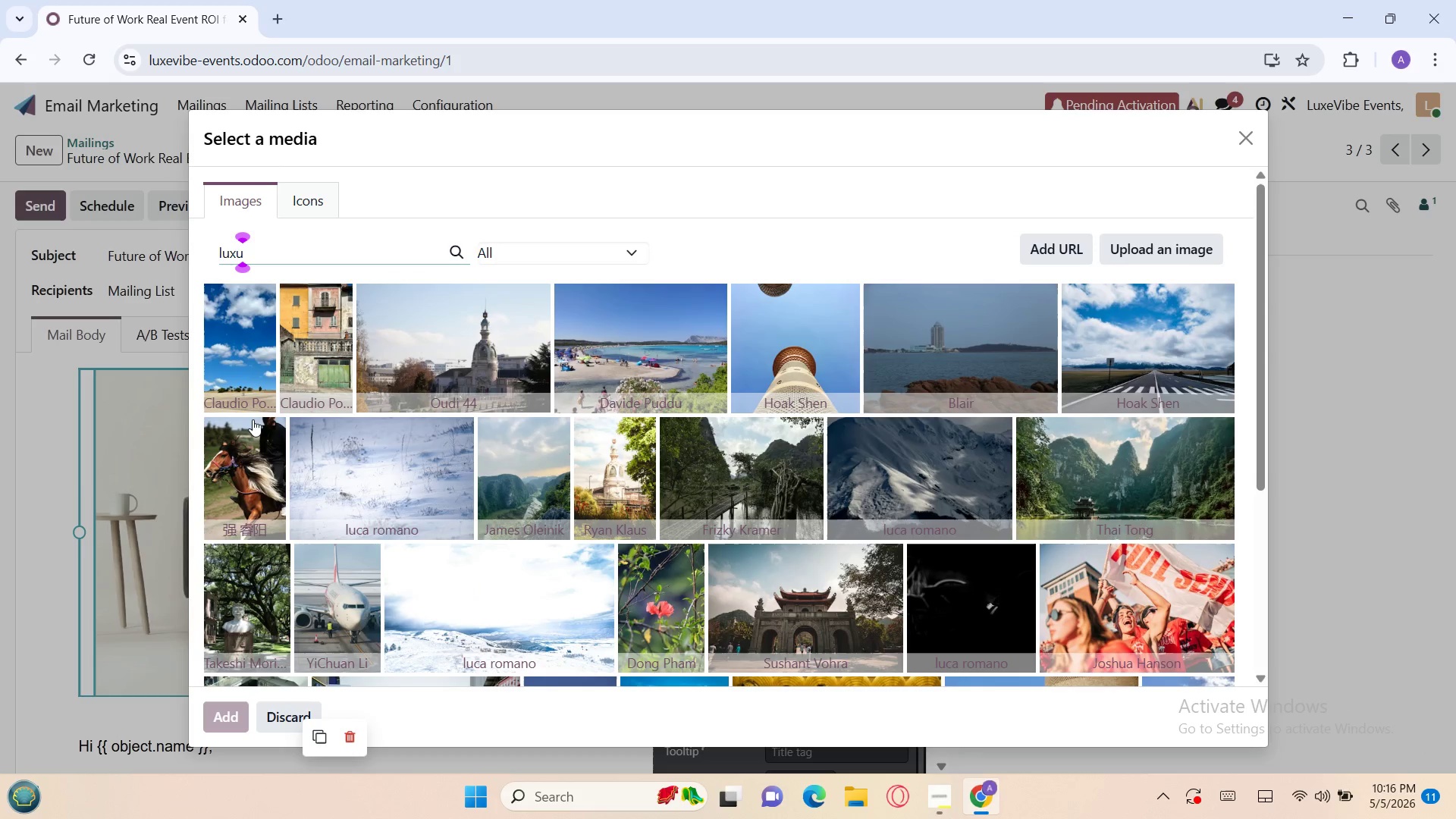 
type(ry corporate event networking modern )
 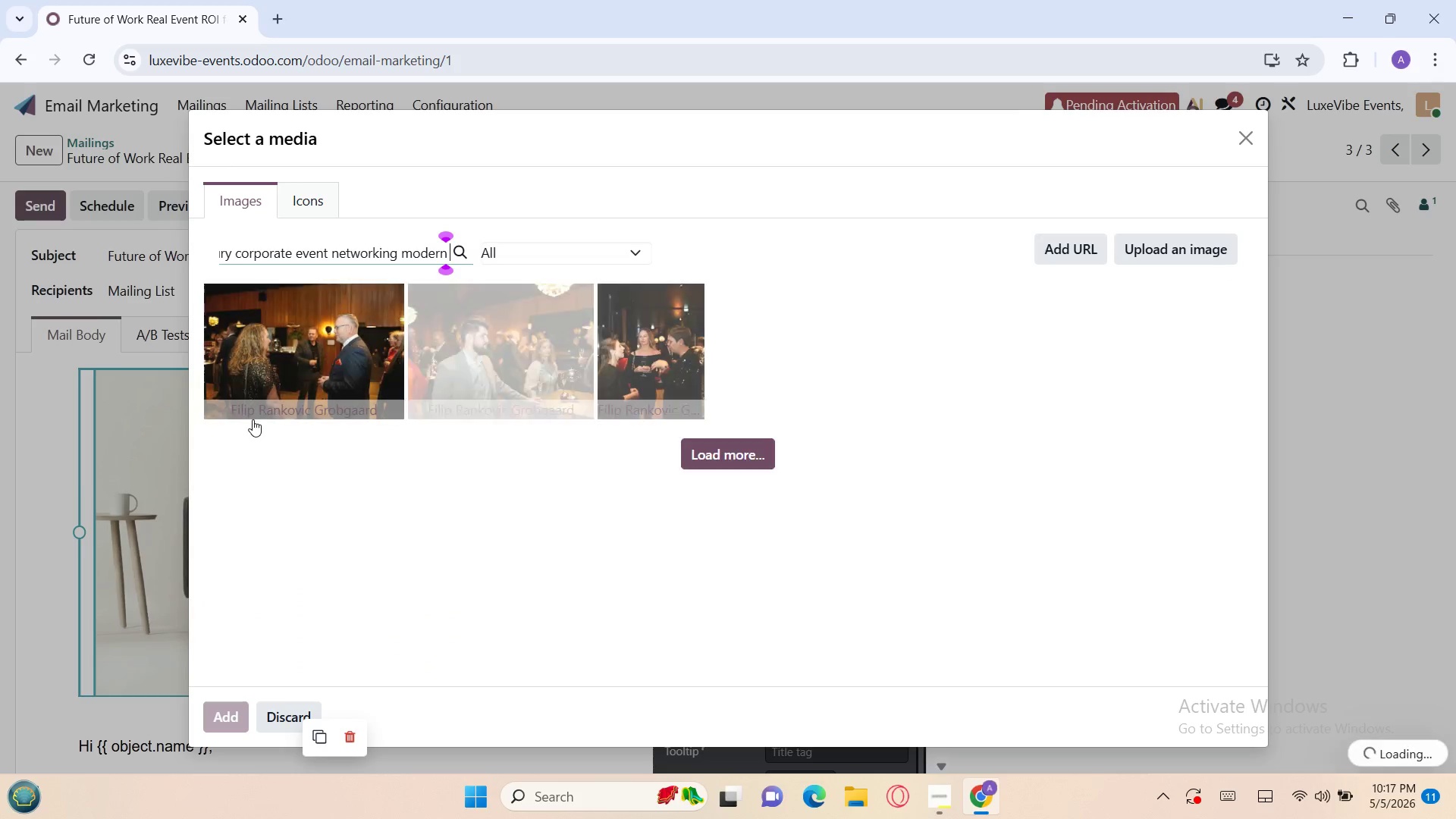 
type(venue)
 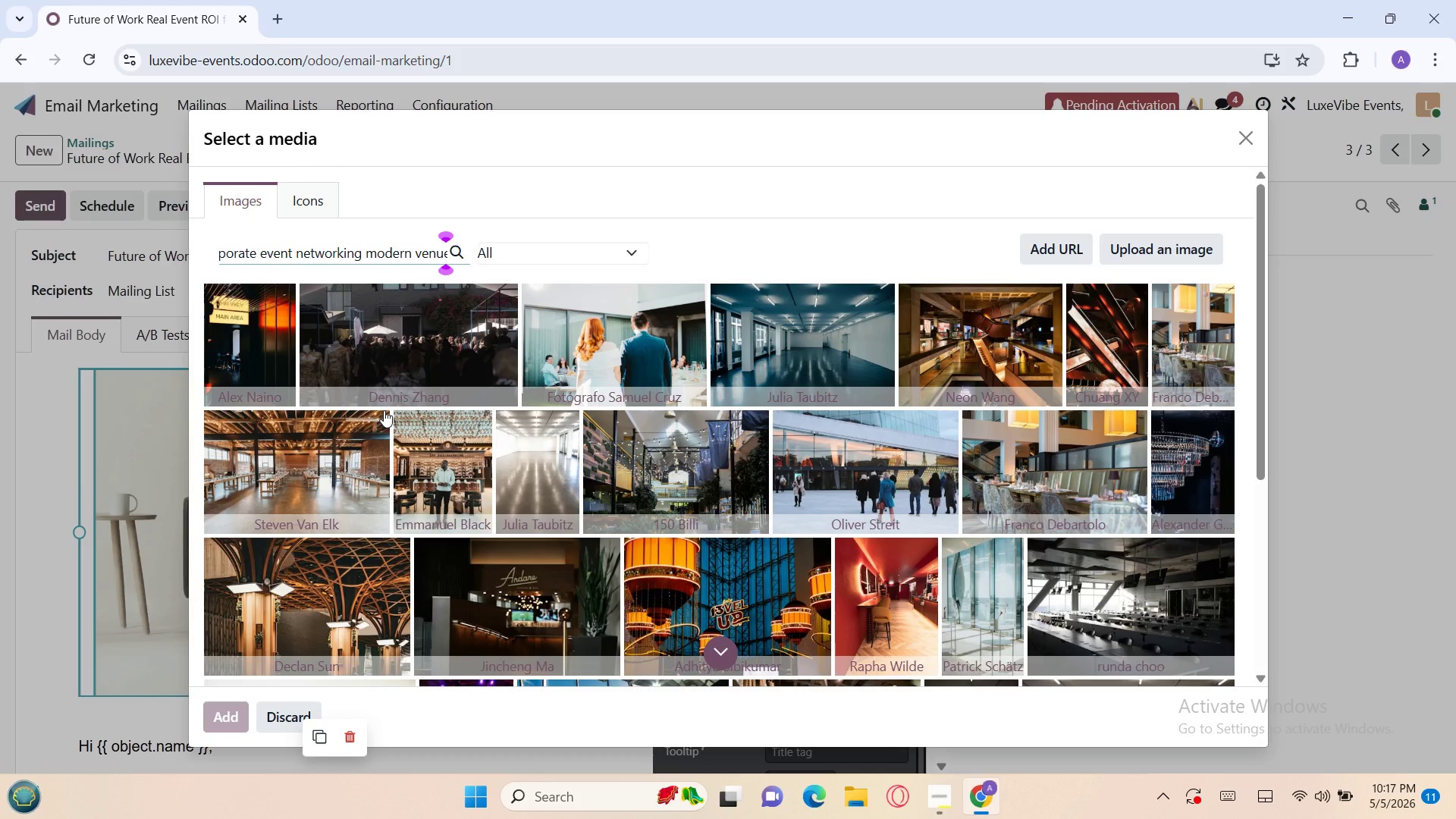 
wait(34.2)
 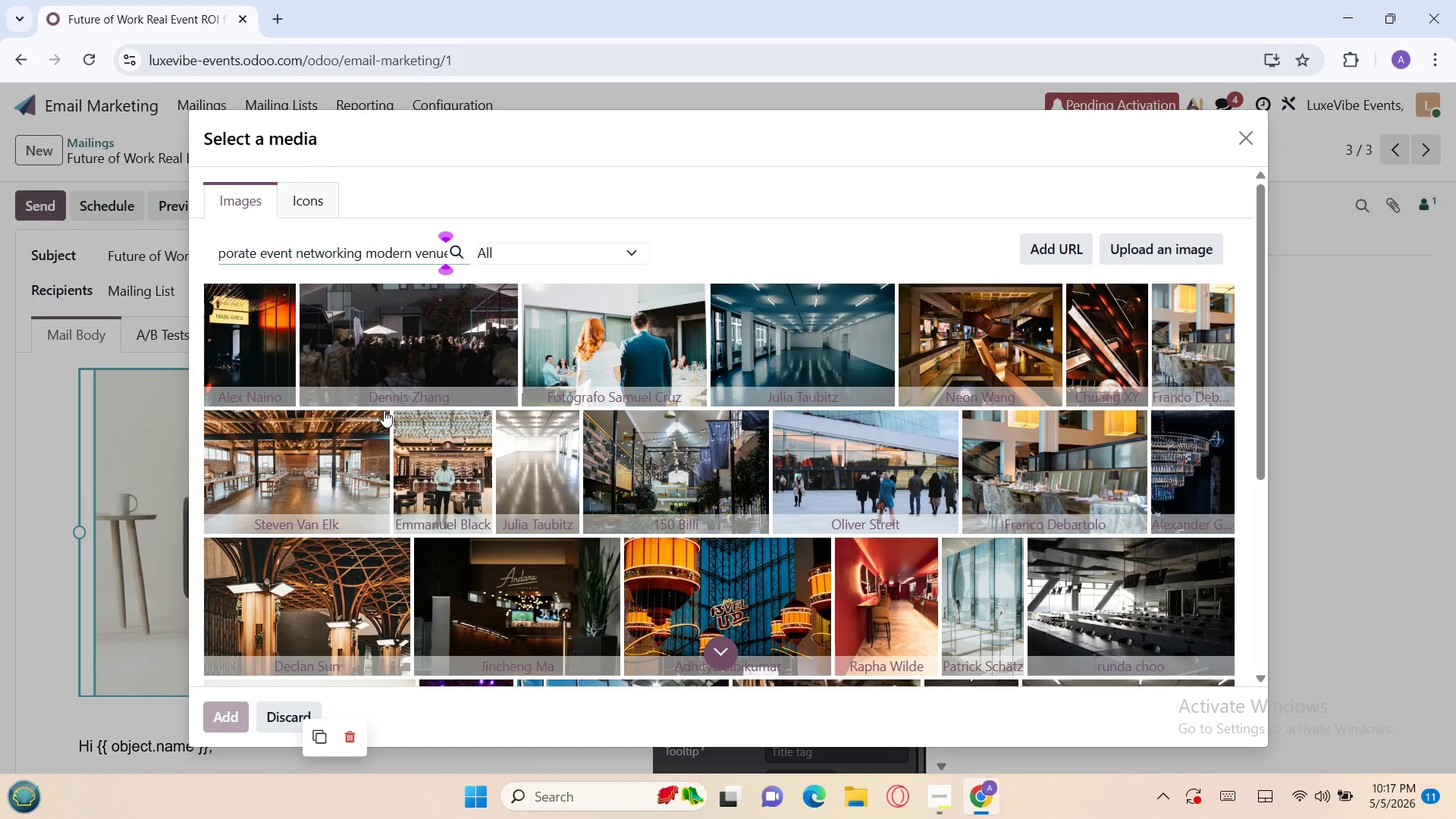 
left_click([673, 438])
 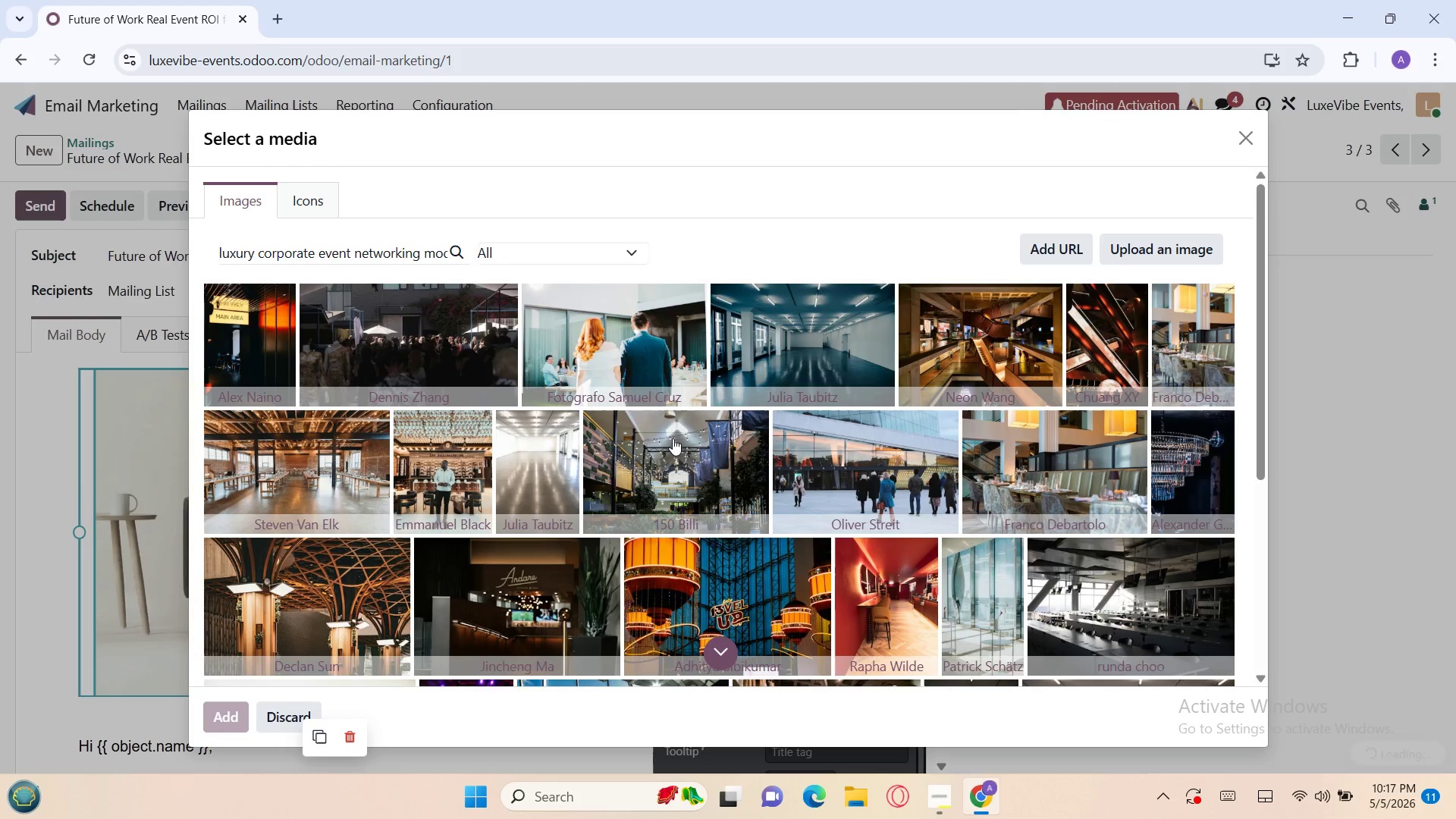 
wait(12.27)
 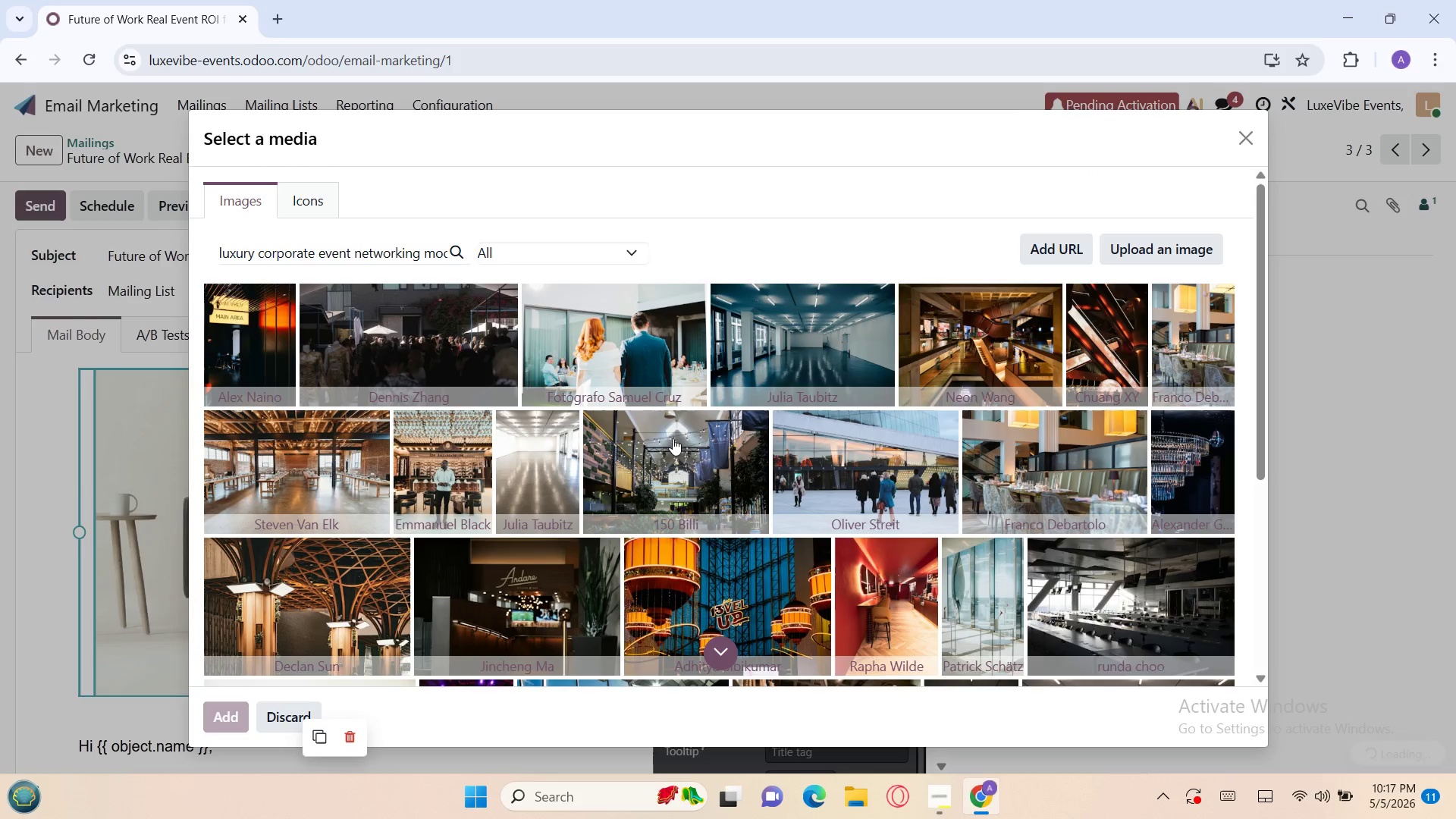 
left_click([664, 446])
 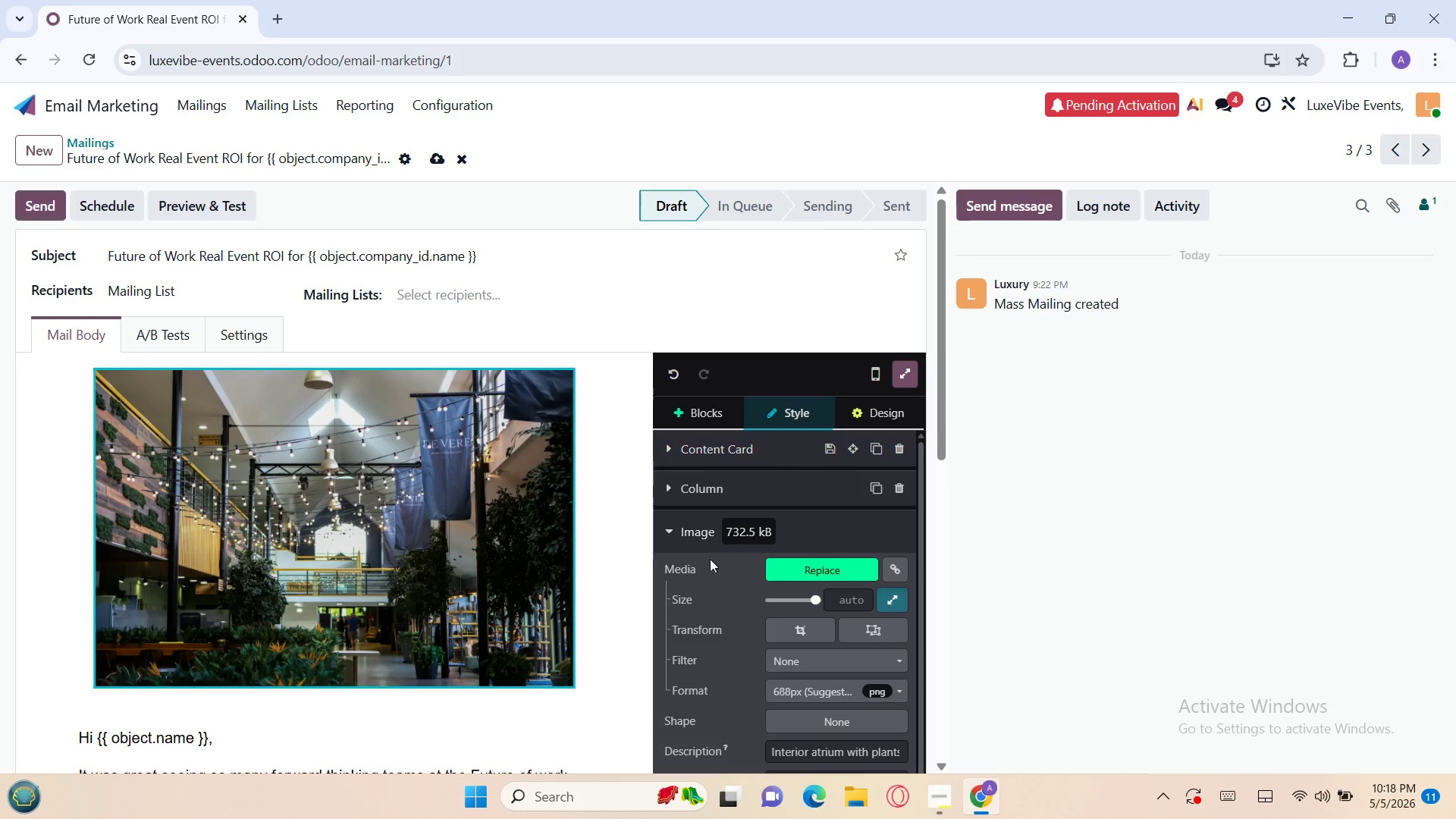 
left_click([793, 629])
 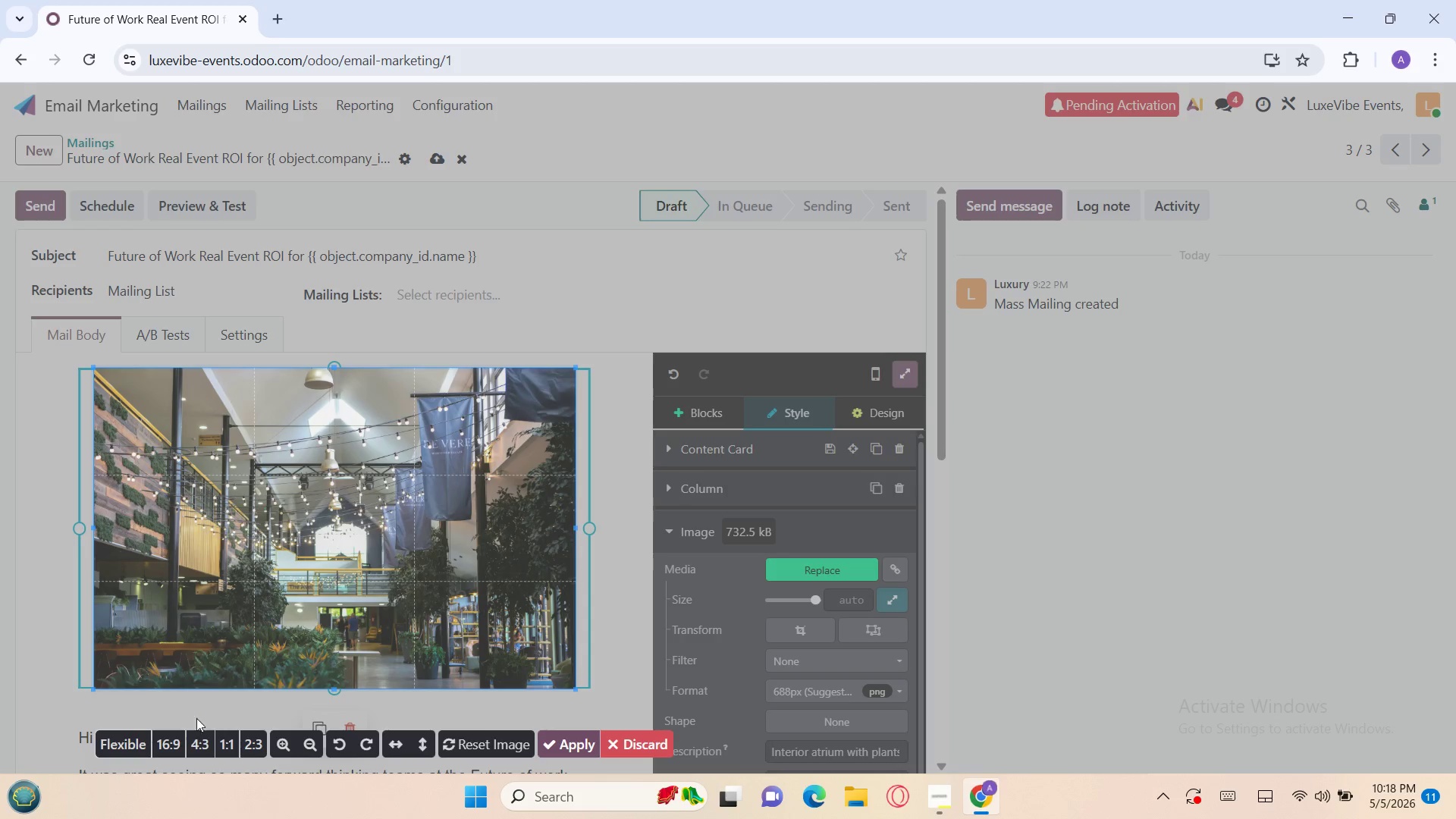 
left_click([173, 740])
 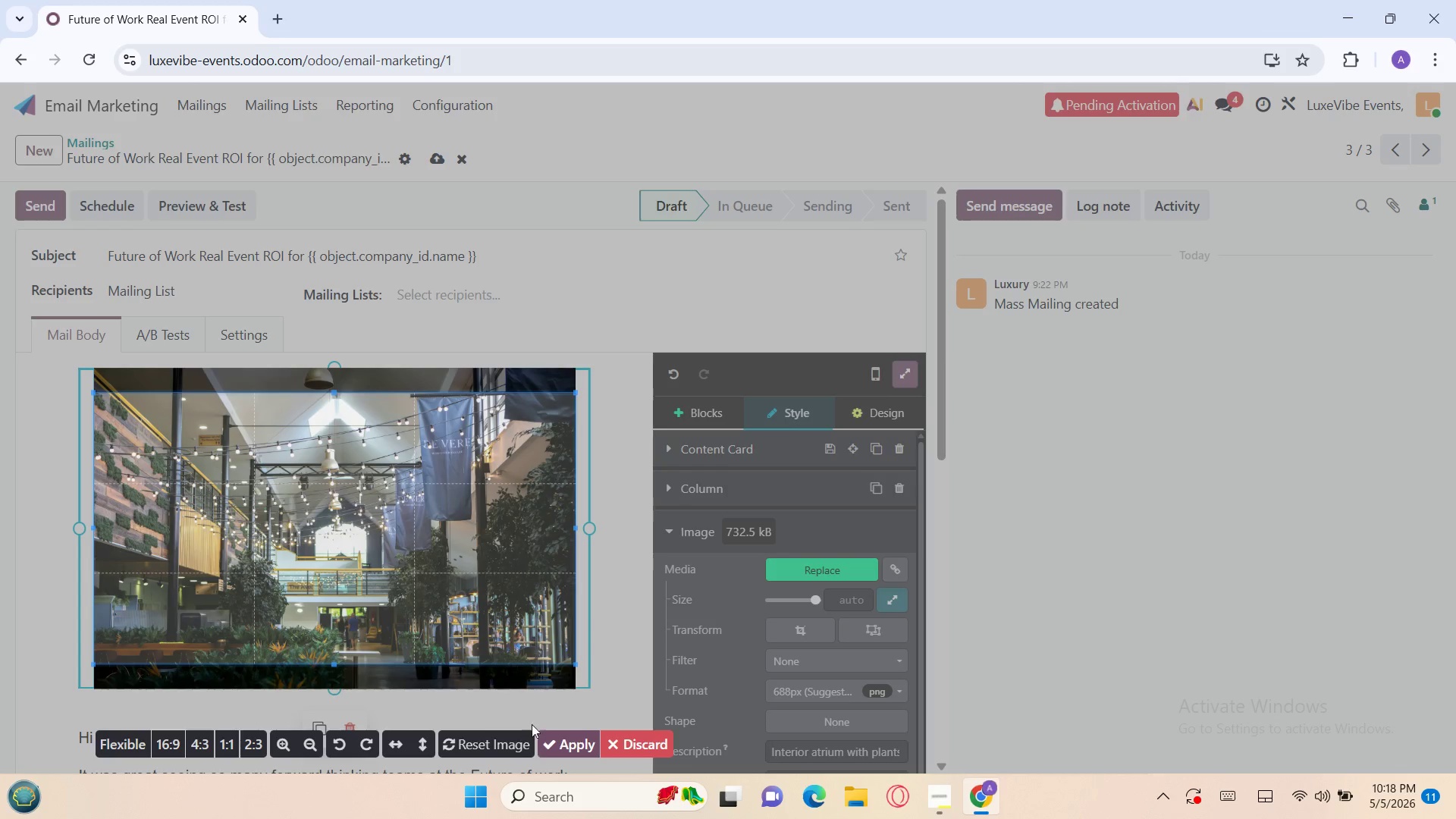 
left_click([563, 732])
 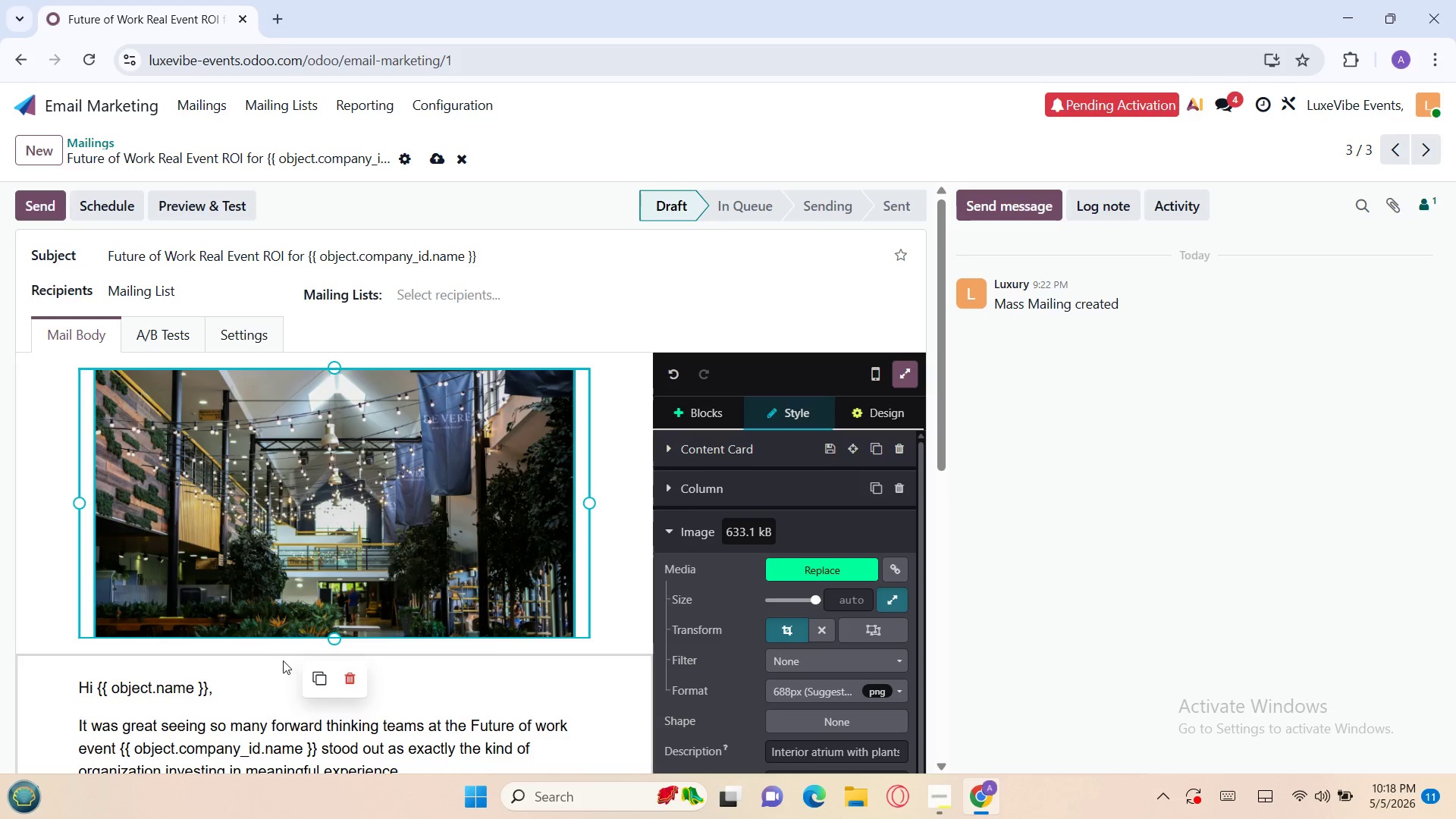 
left_click([275, 658])
 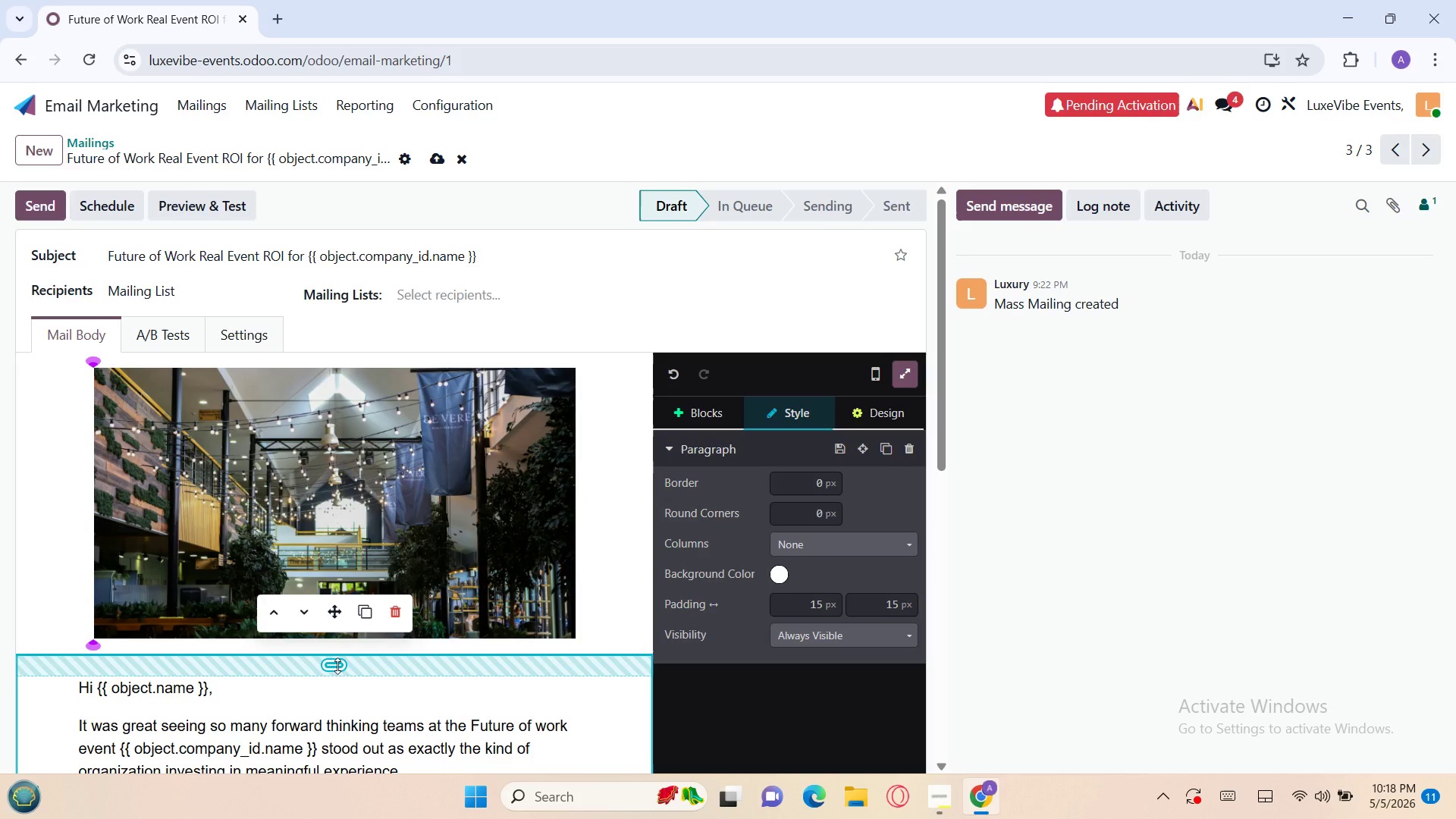 
left_click_drag(start_coordinate=[337, 666], to_coordinate=[337, 640])
 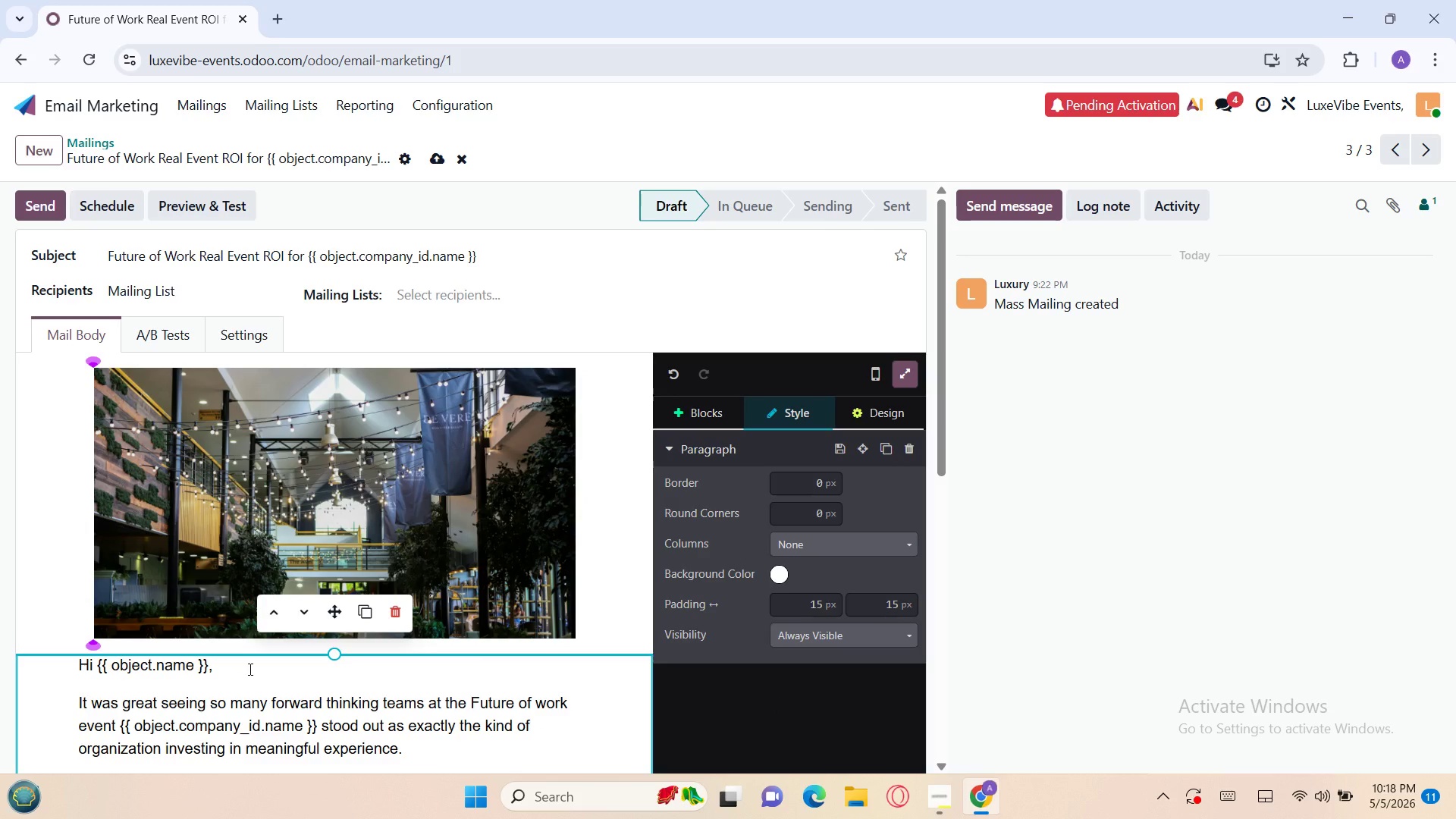 
left_click_drag(start_coordinate=[246, 668], to_coordinate=[67, 661])
 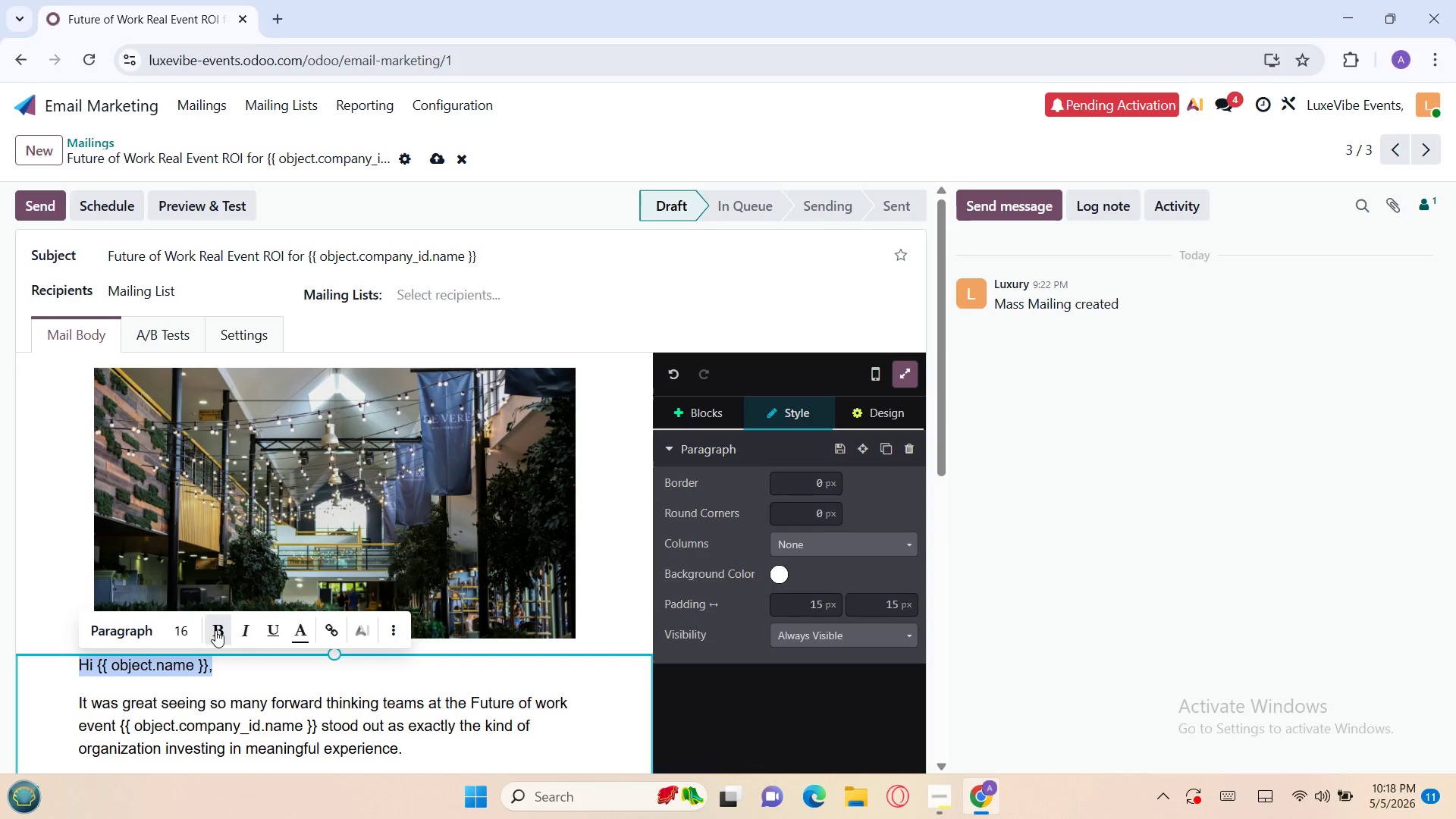 
left_click([215, 630])
 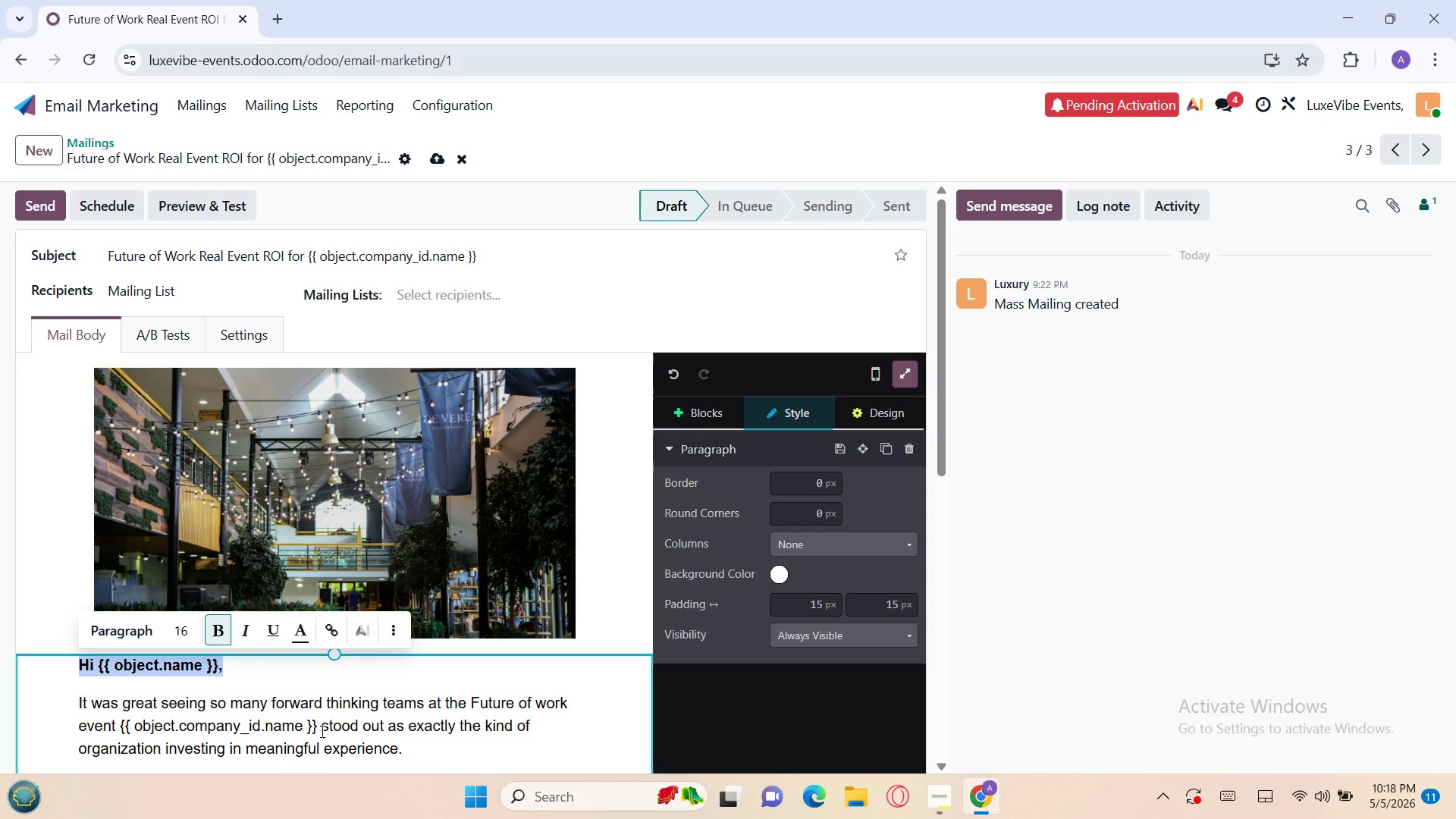 
left_click_drag(start_coordinate=[323, 731], to_coordinate=[116, 727])
 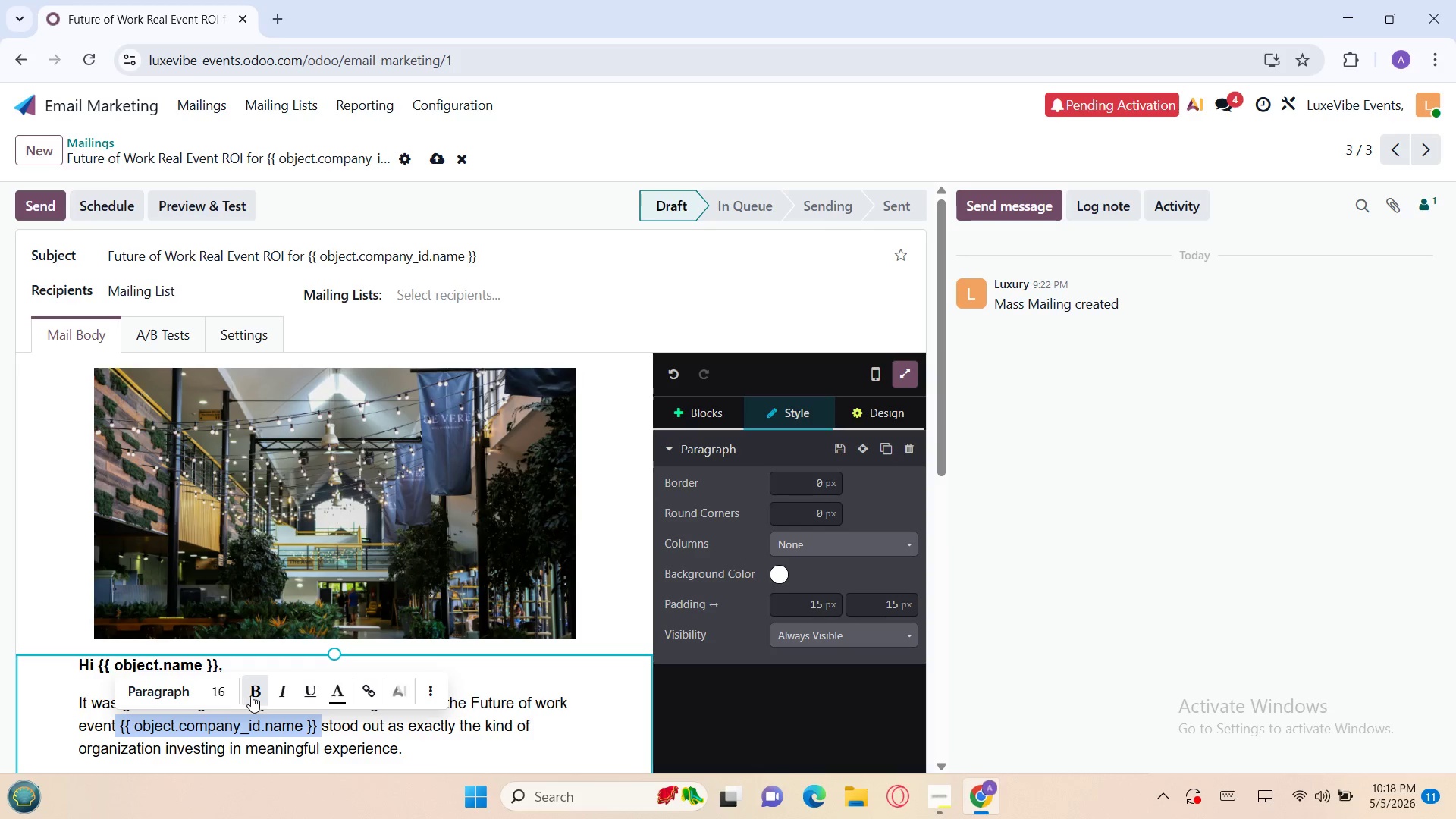 
left_click([253, 695])
 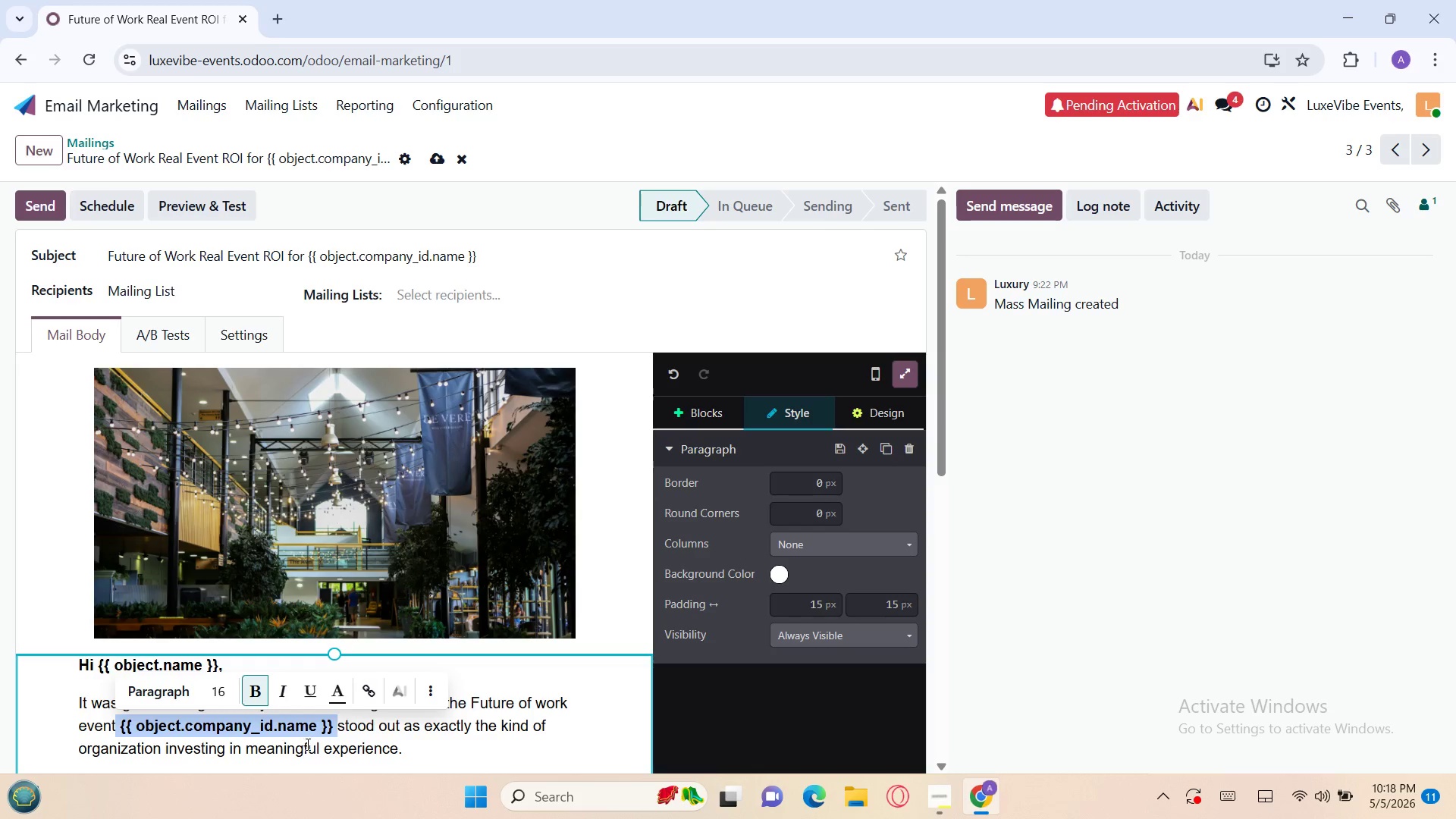 
left_click([310, 745])
 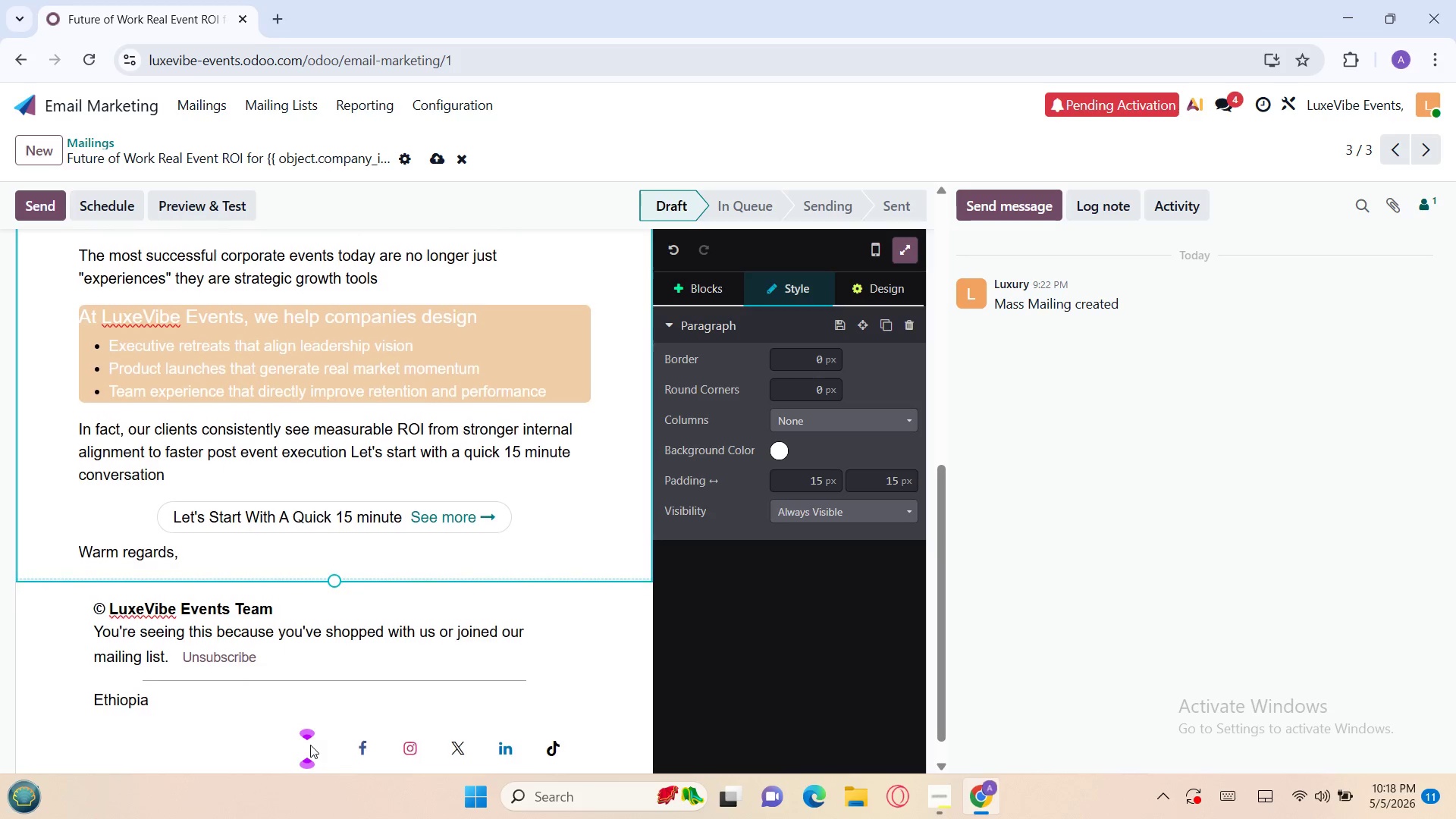 
wait(19.19)
 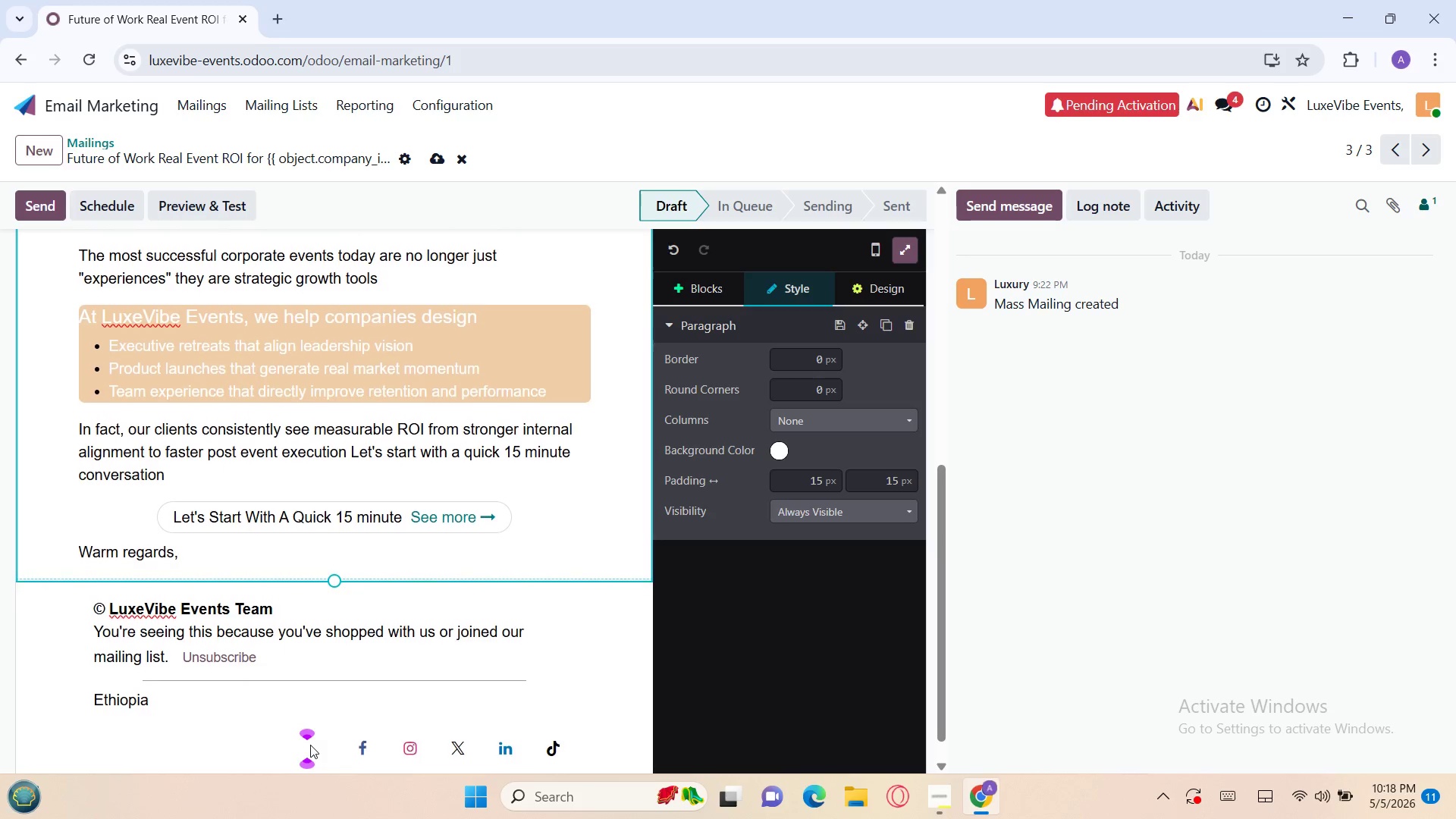 
left_click_drag(start_coordinate=[293, 658], to_coordinate=[89, 631])
 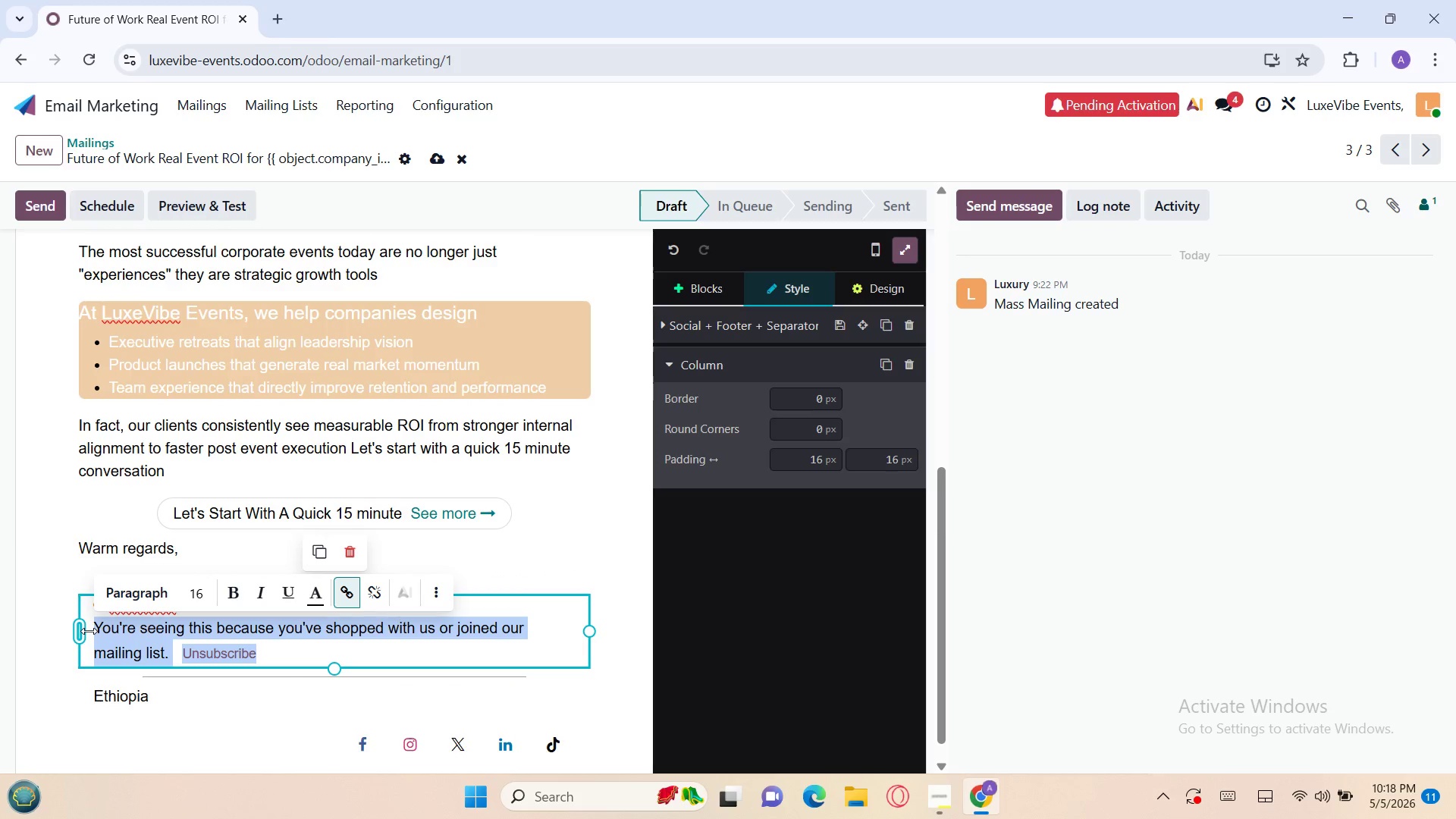 
key(Backspace)
 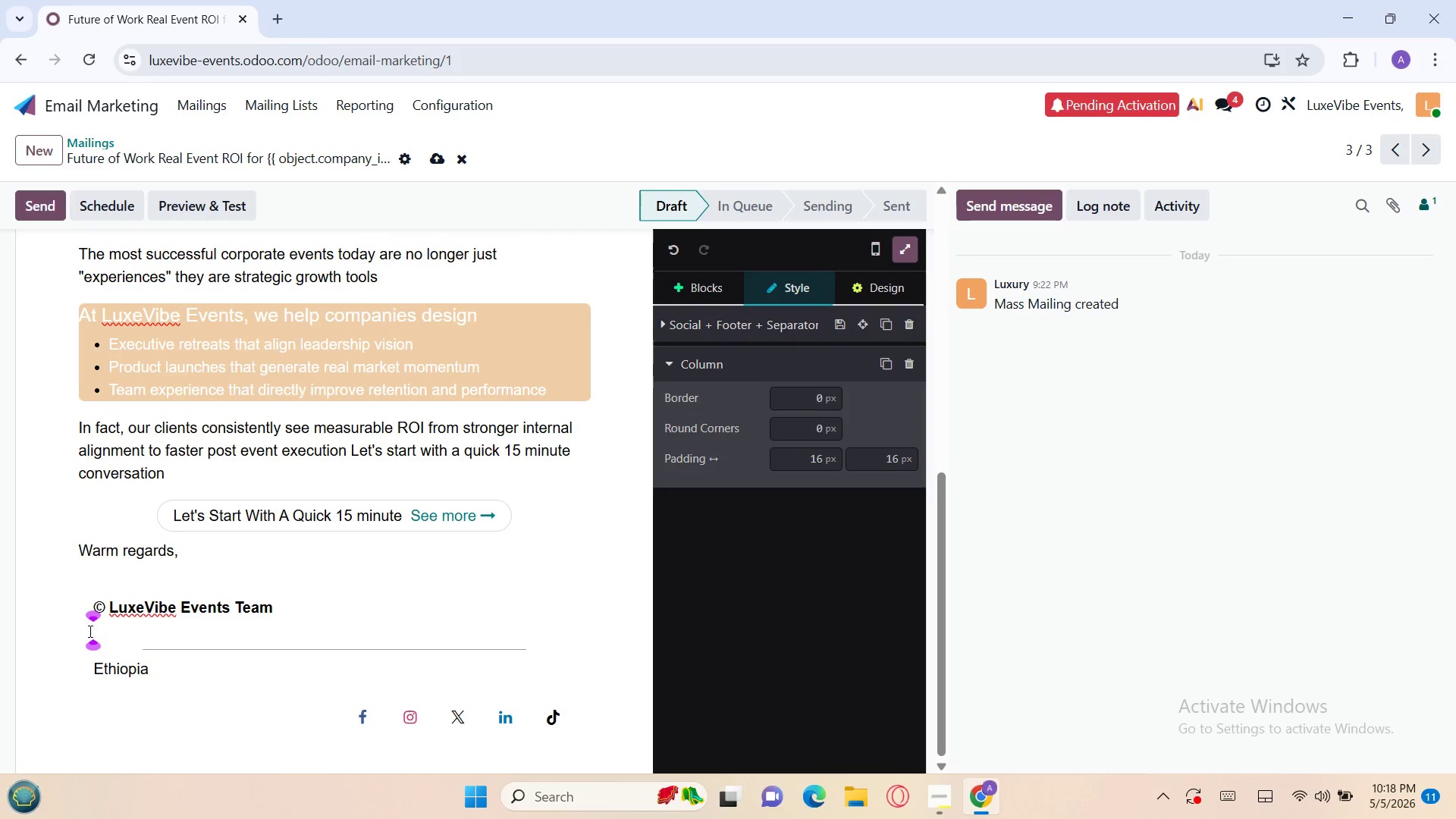 
key(Backspace)
 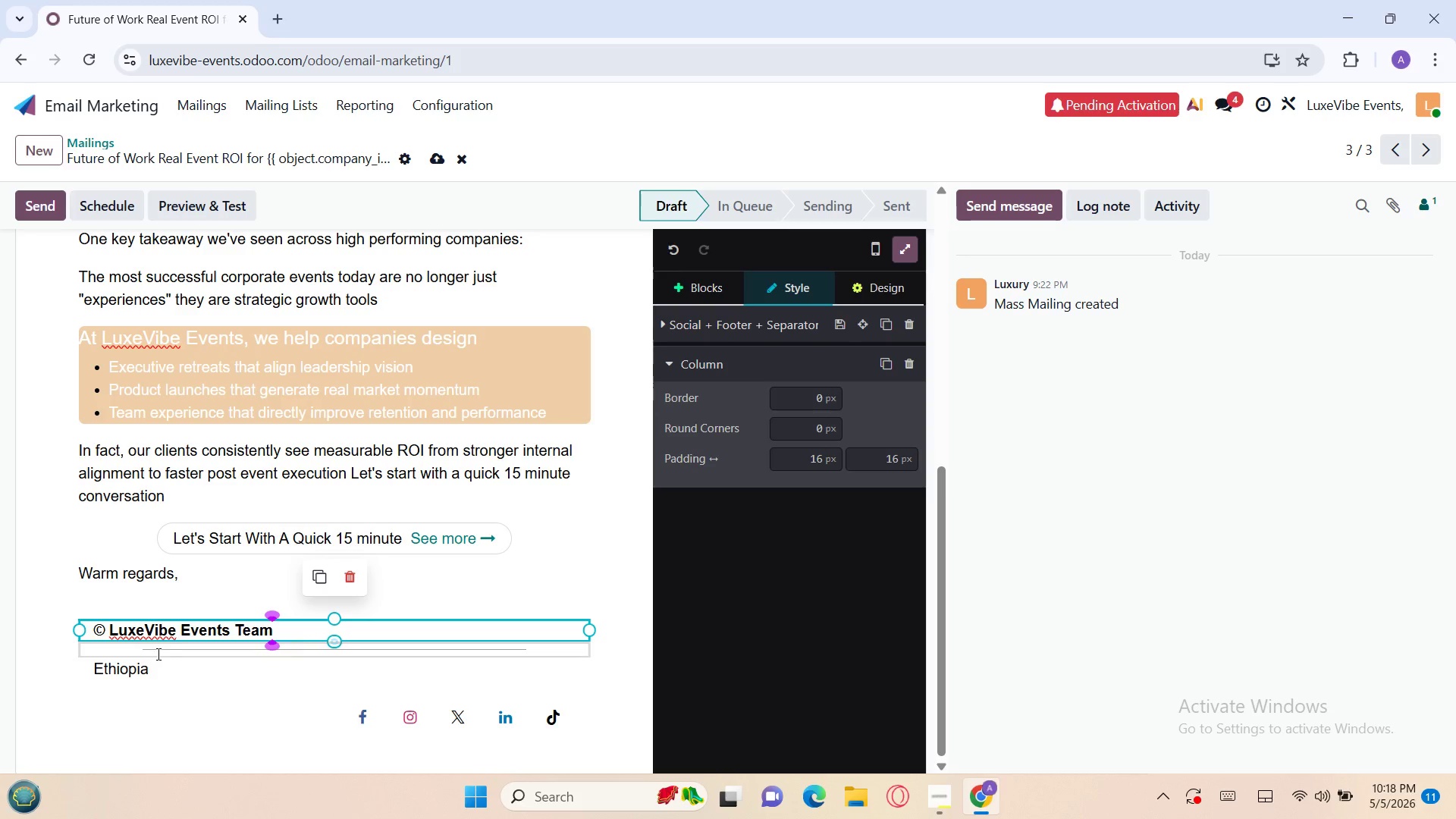 
left_click([168, 653])
 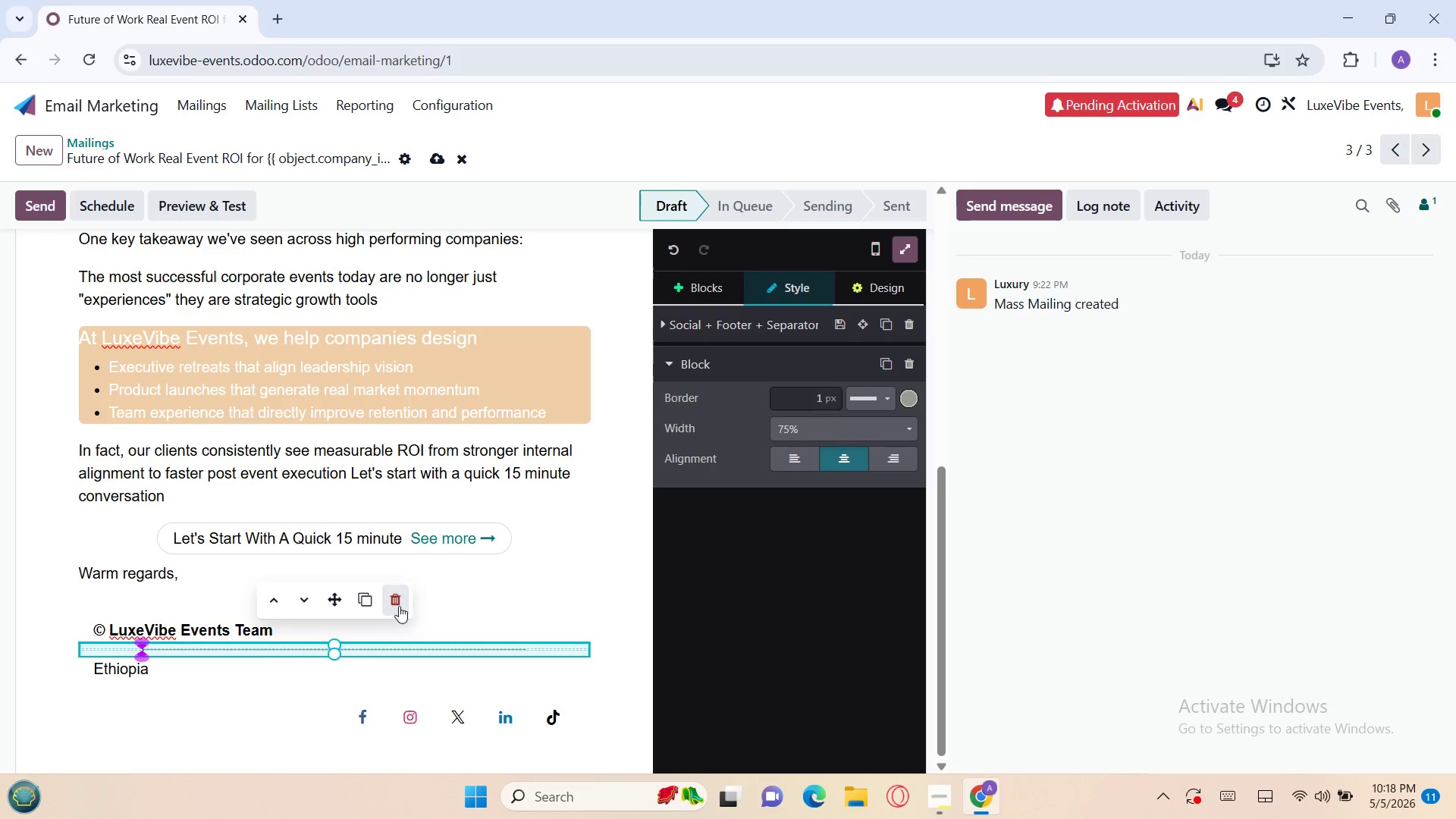 
left_click([401, 606])
 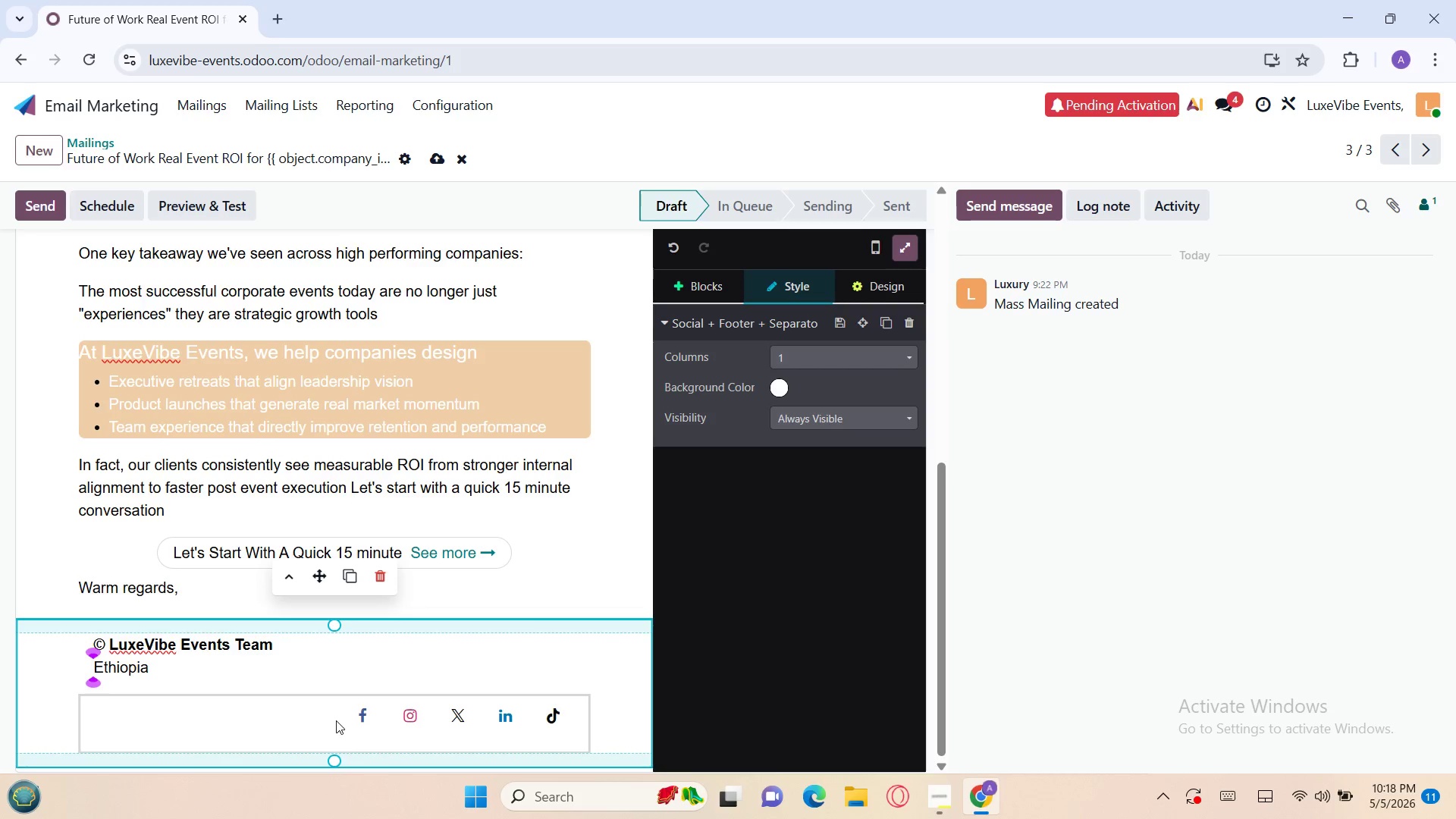 
left_click([311, 725])
 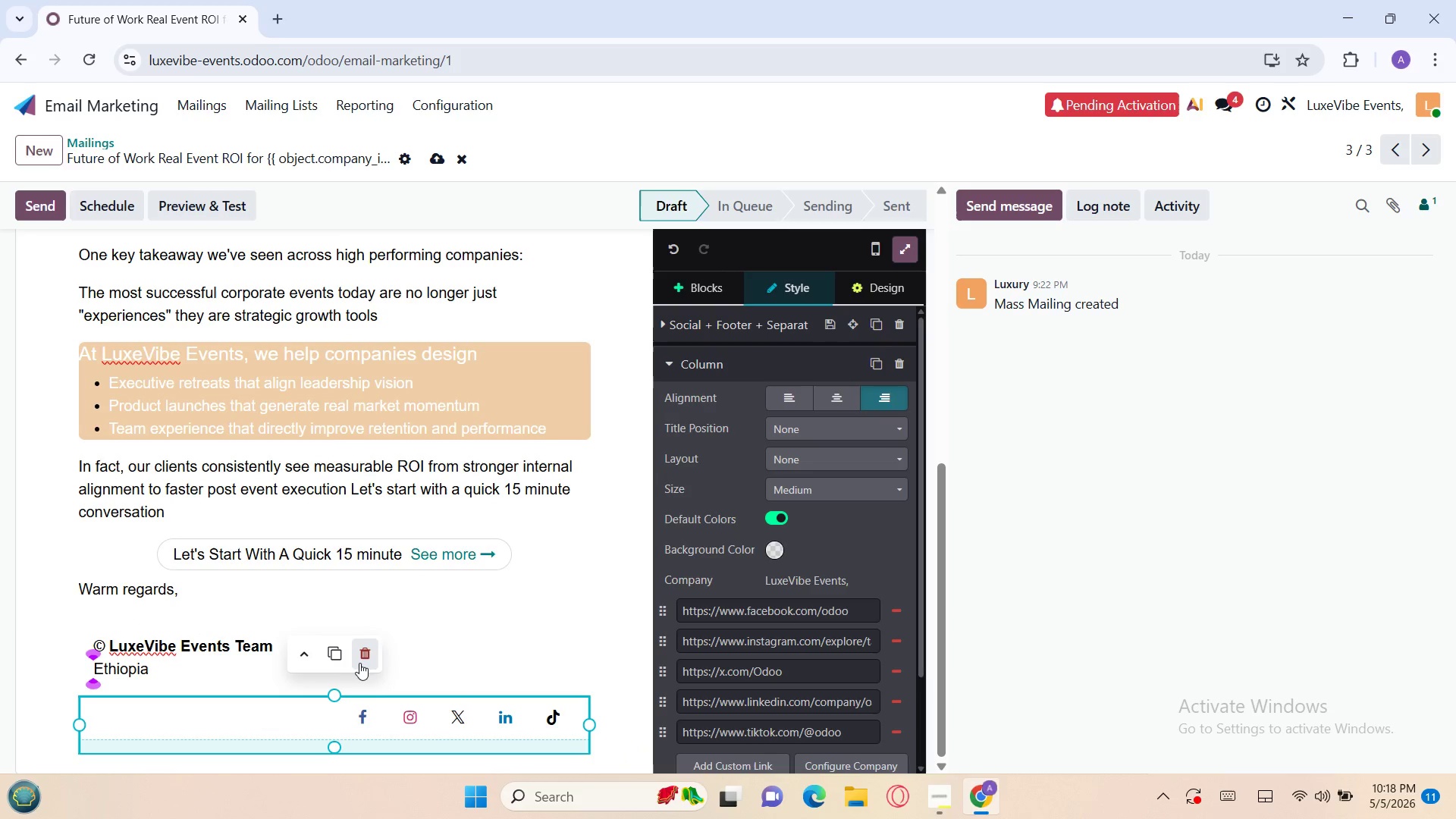 
left_click([361, 663])
 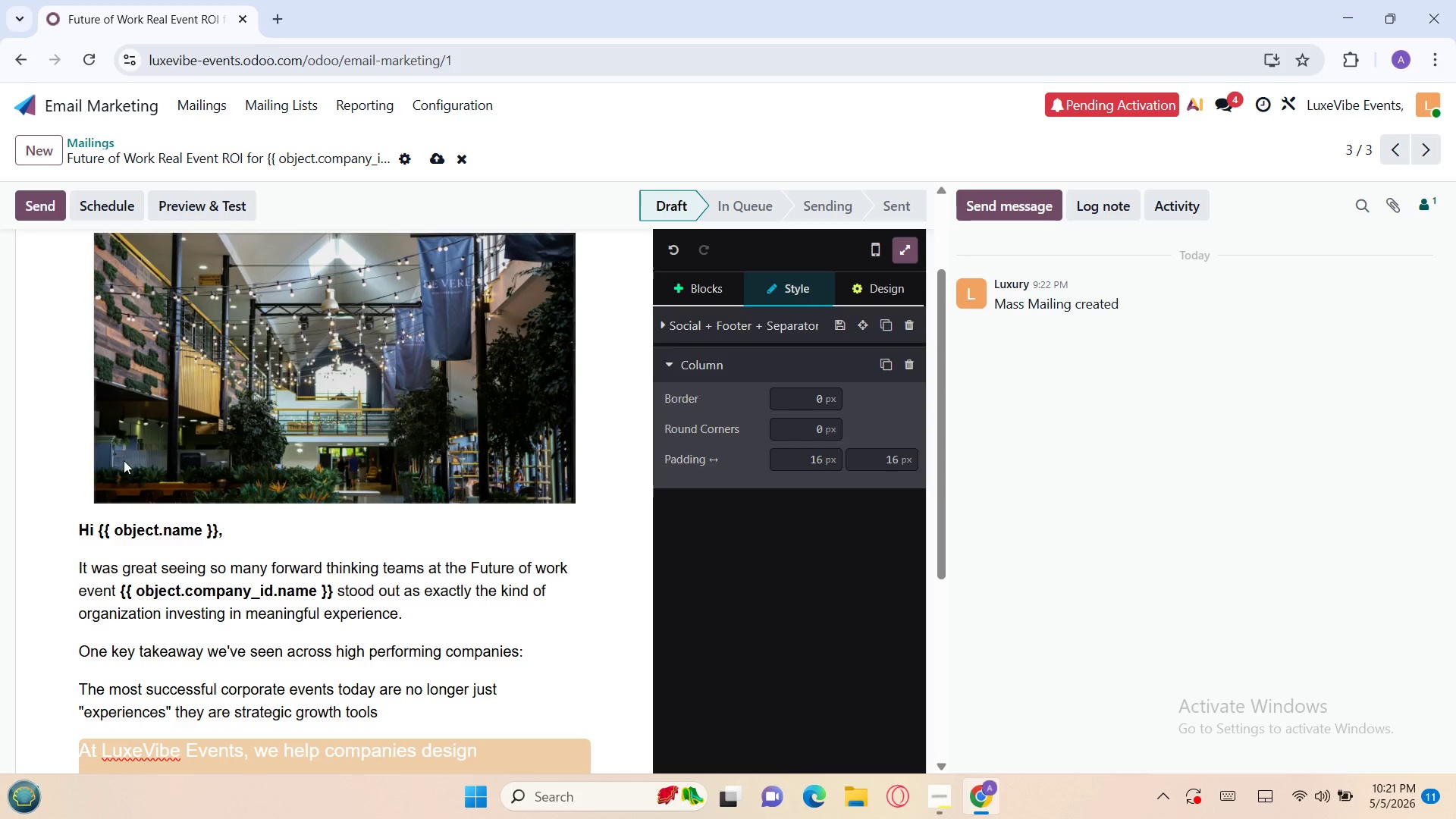 
wait(129.95)
 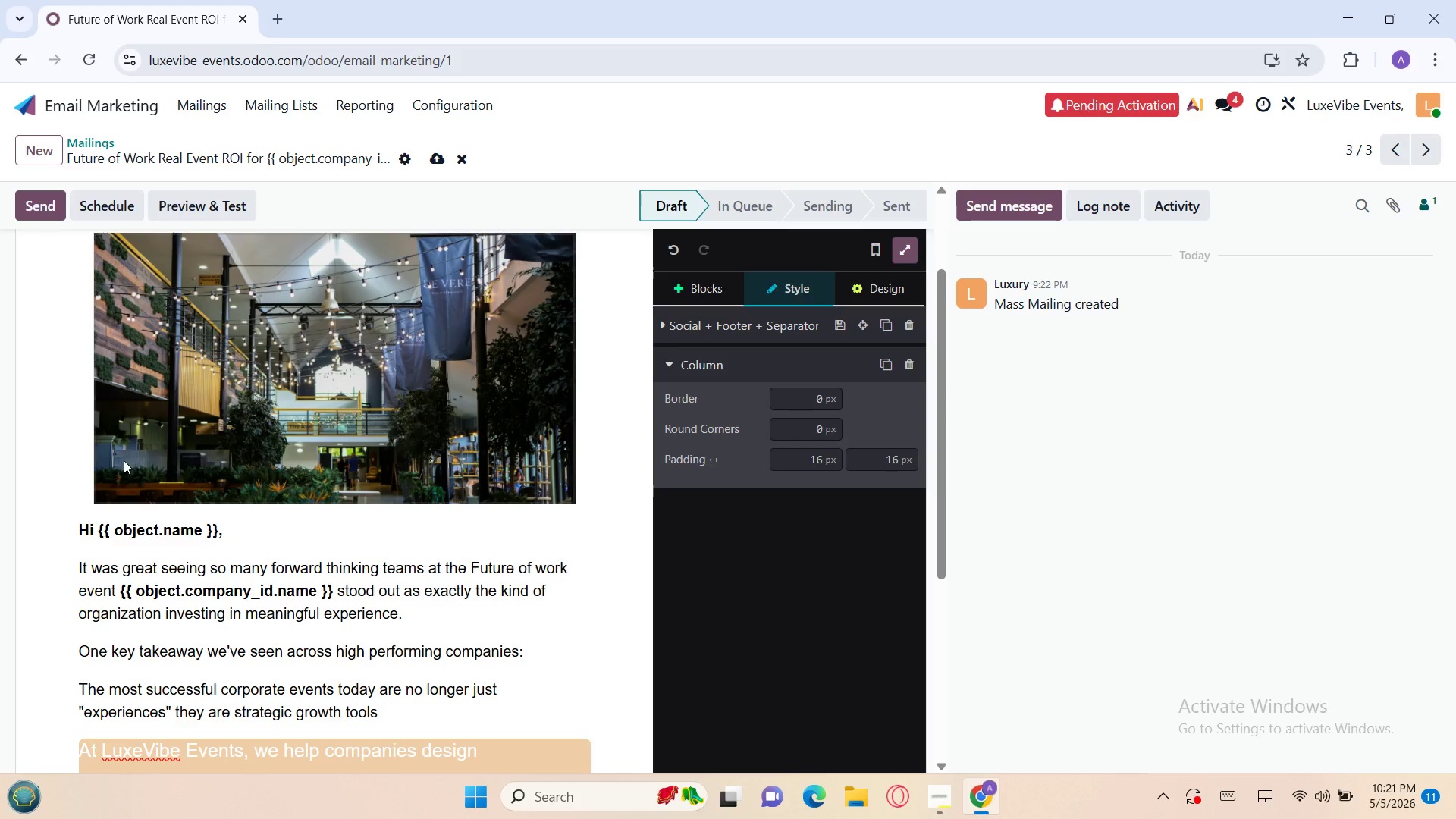 
left_click([858, 284])
 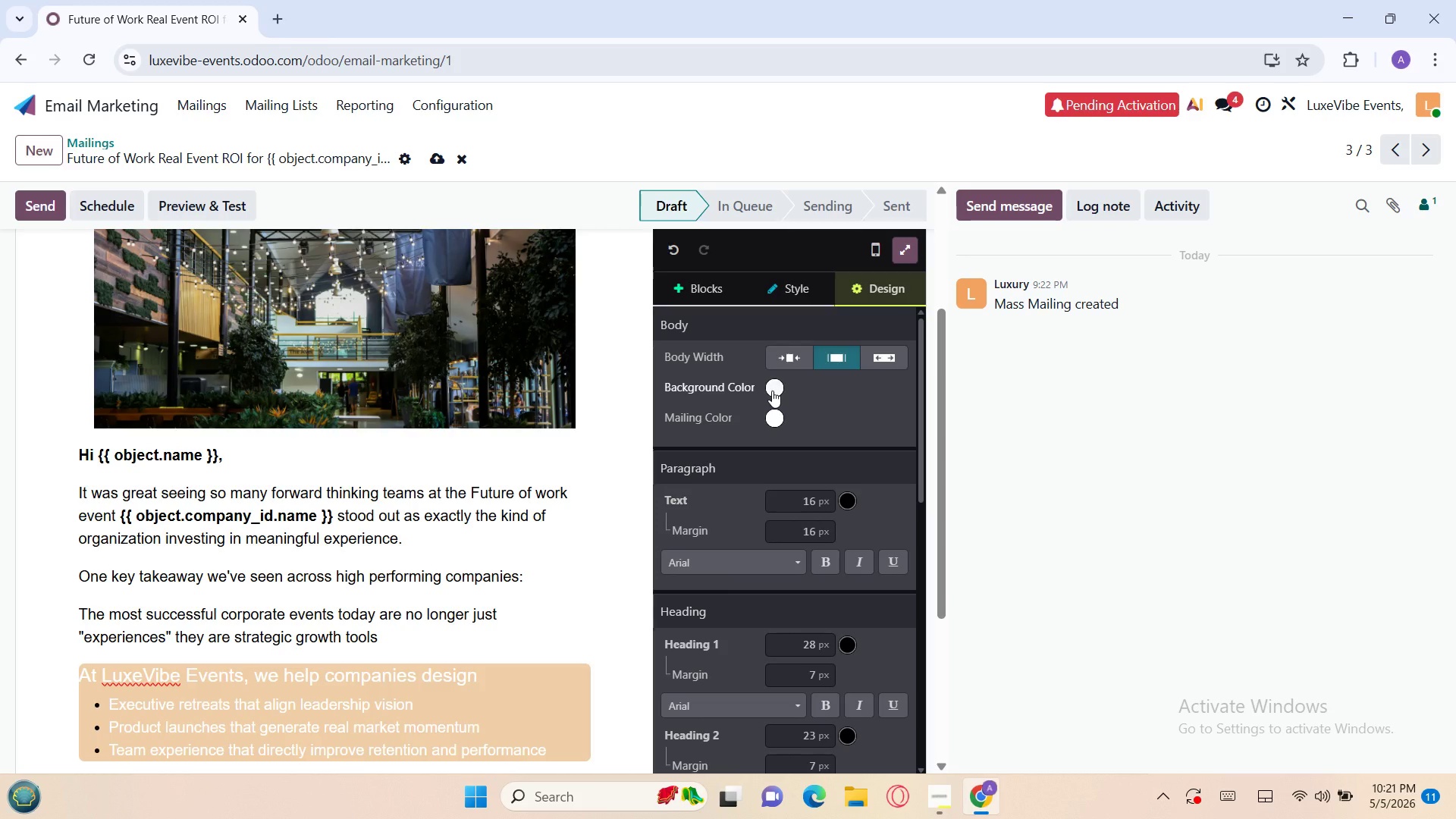 
left_click([774, 413])
 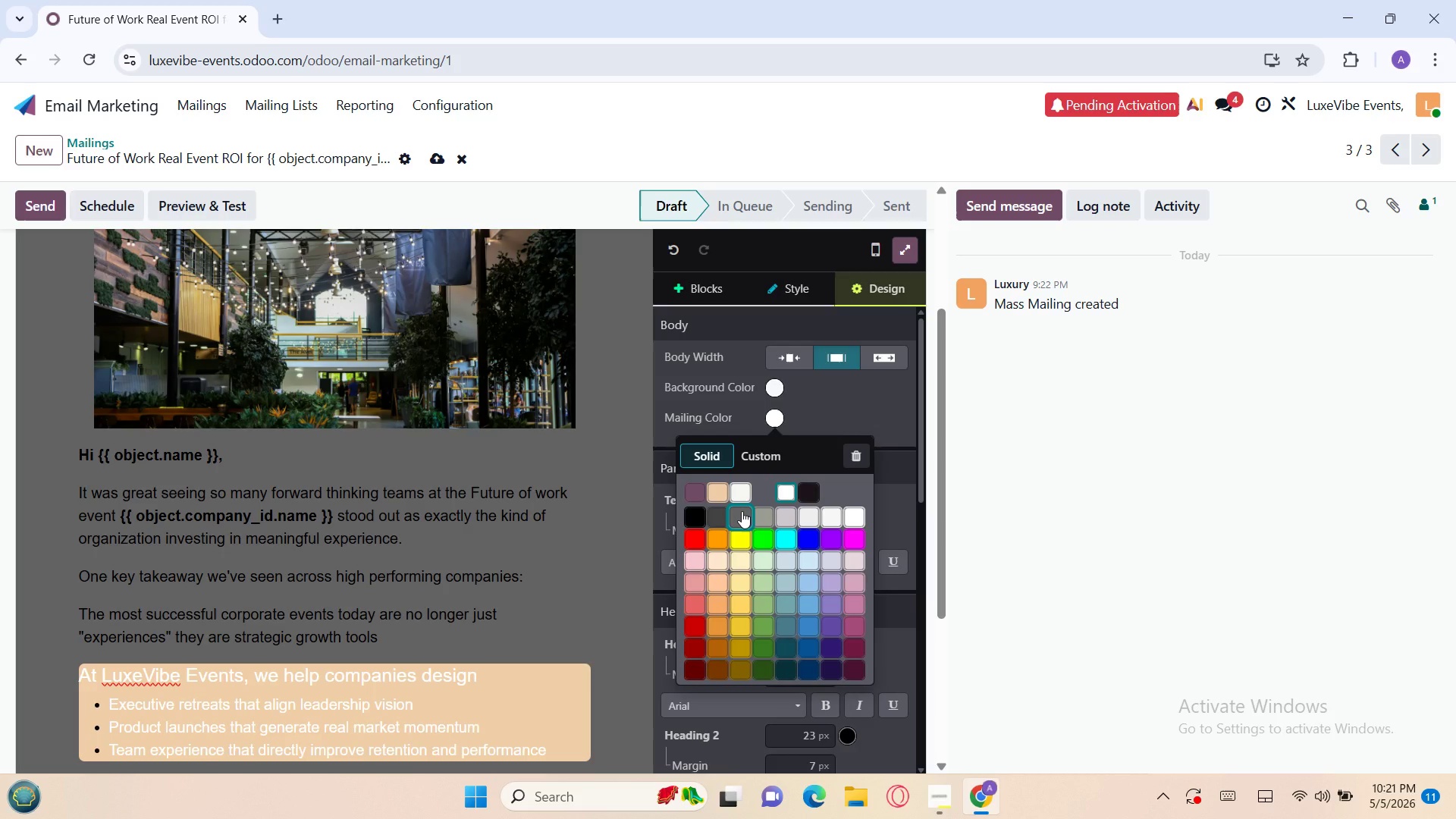 
left_click([742, 511])
 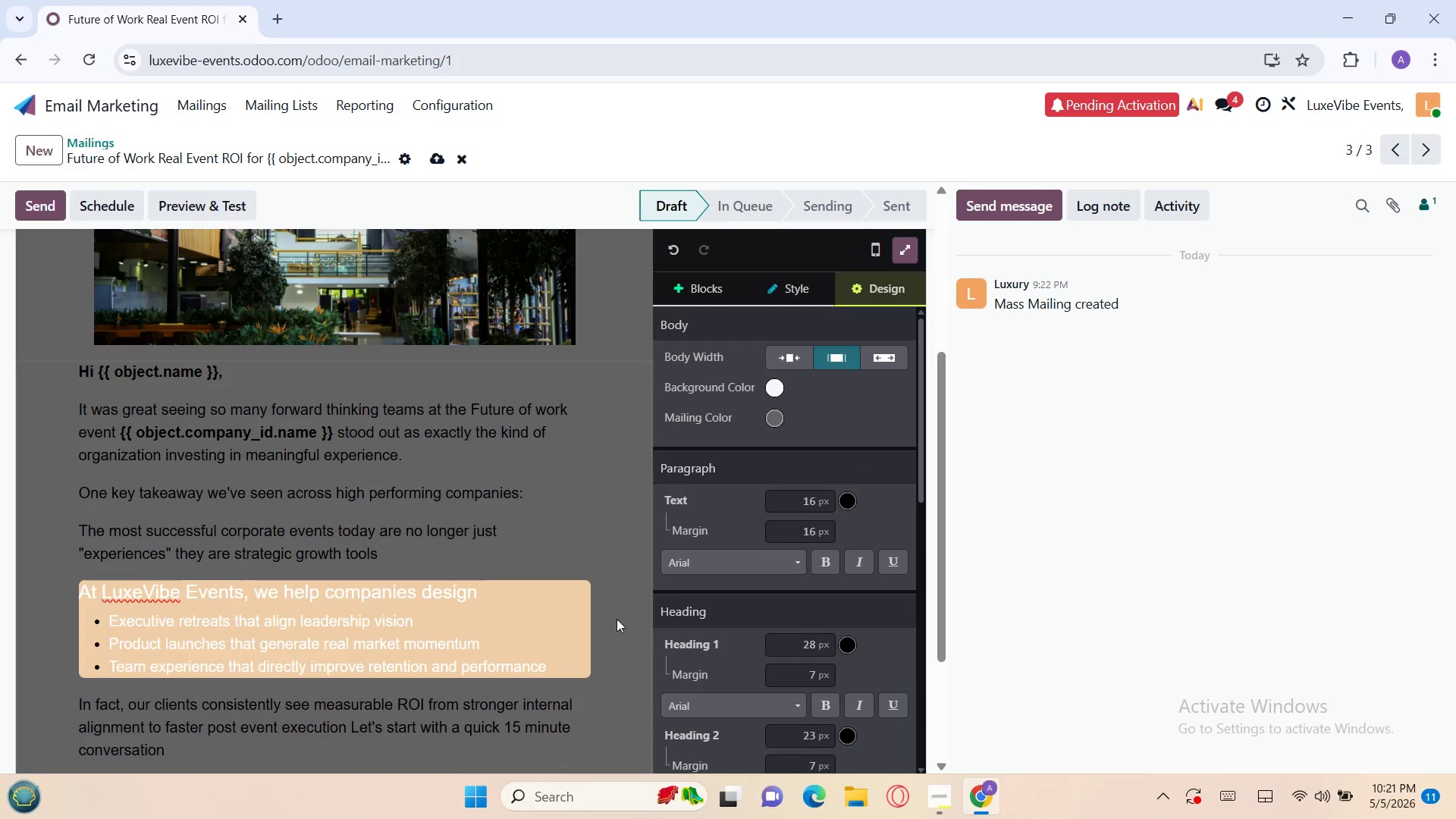 
left_click([561, 634])
 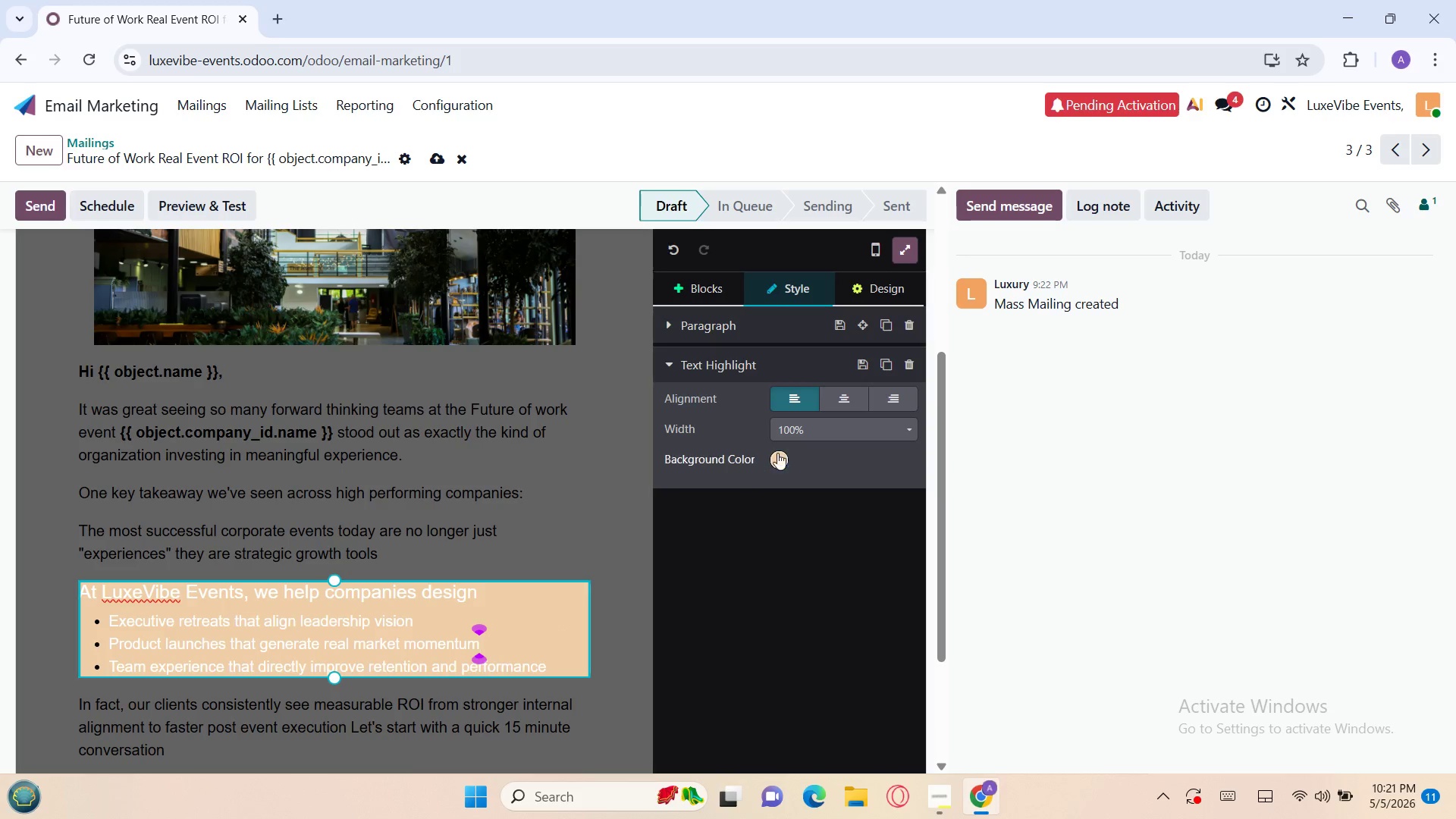 
left_click([781, 450])
 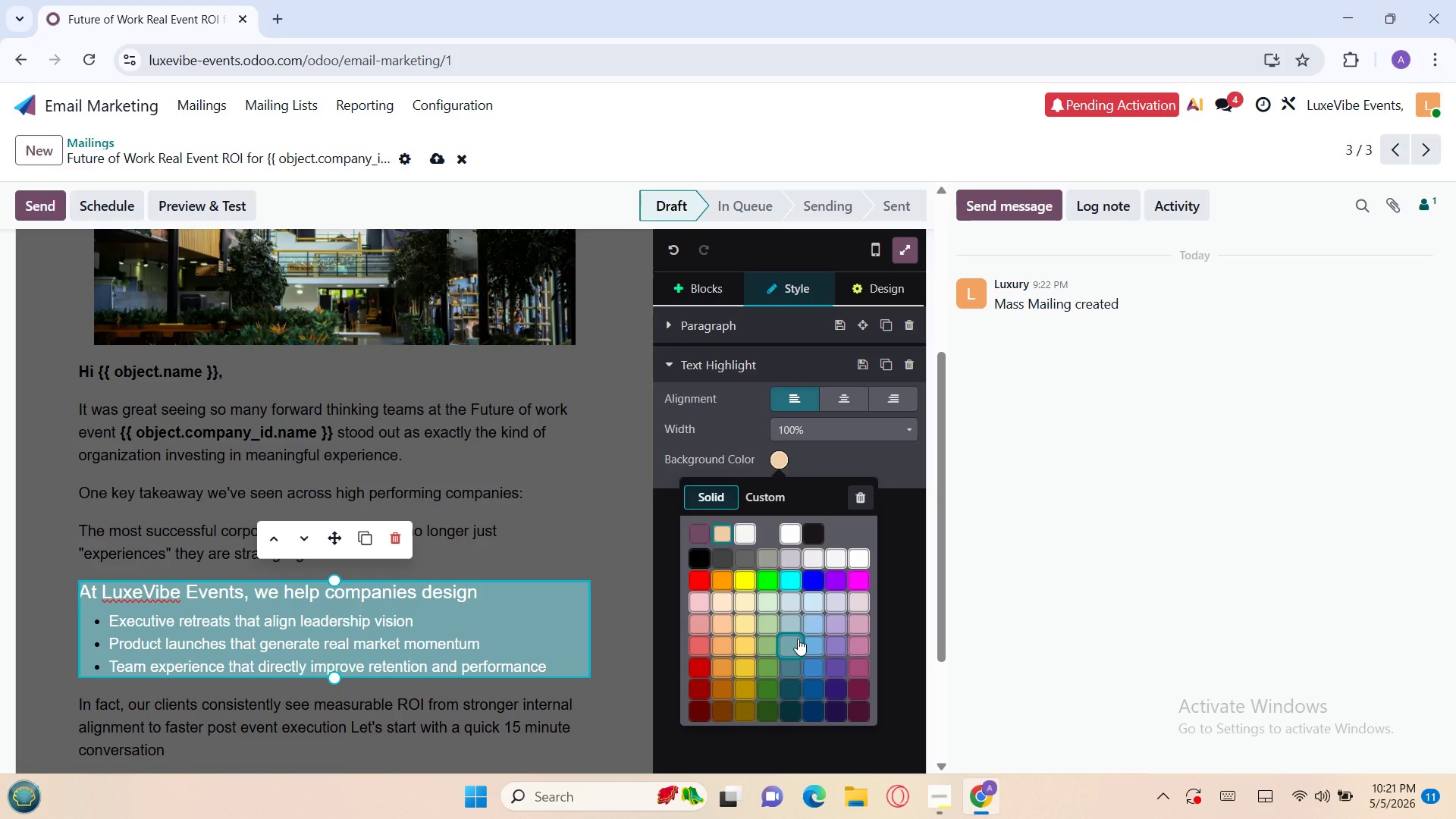 
wait(7.5)
 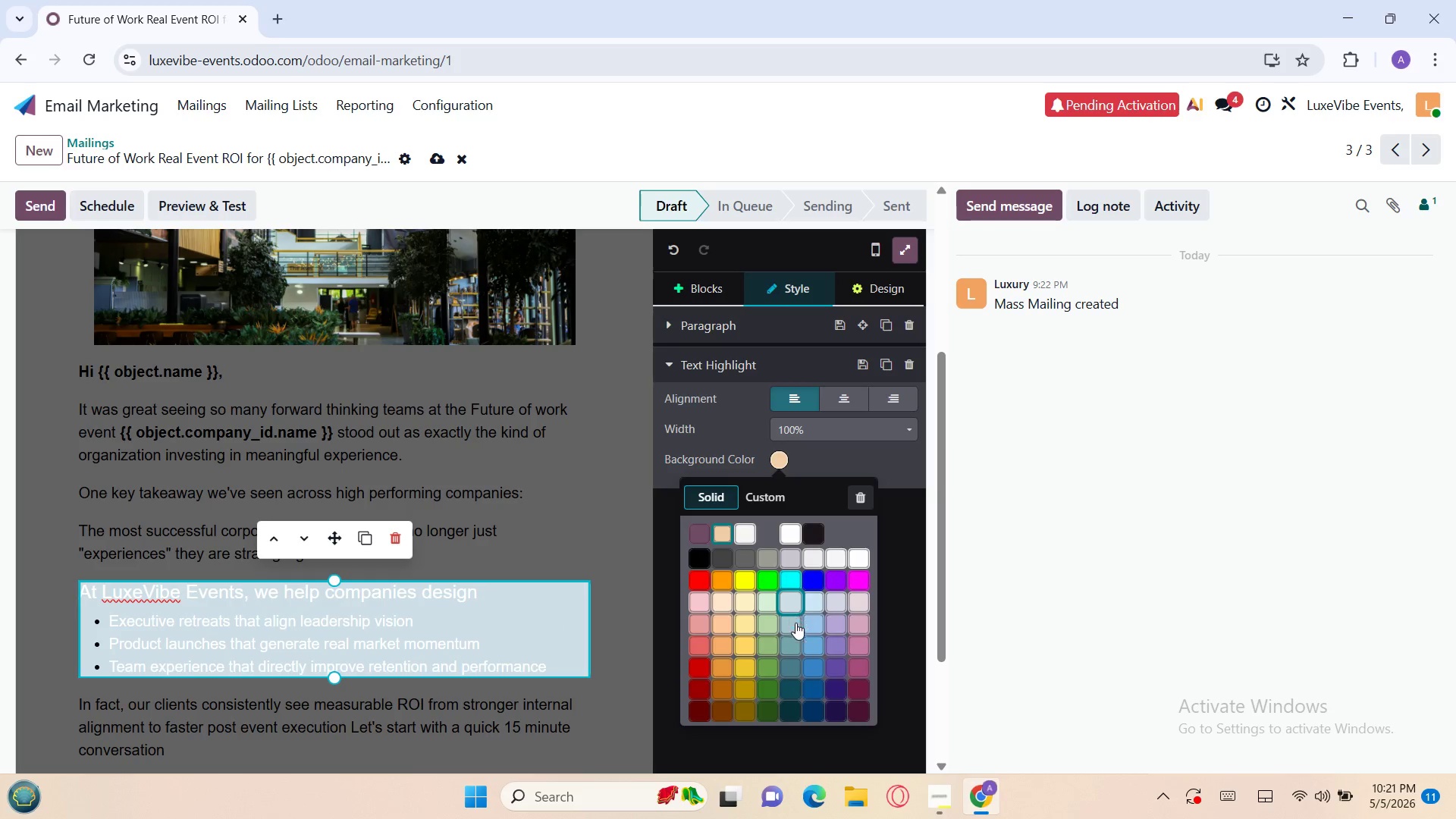 
left_click([798, 639])
 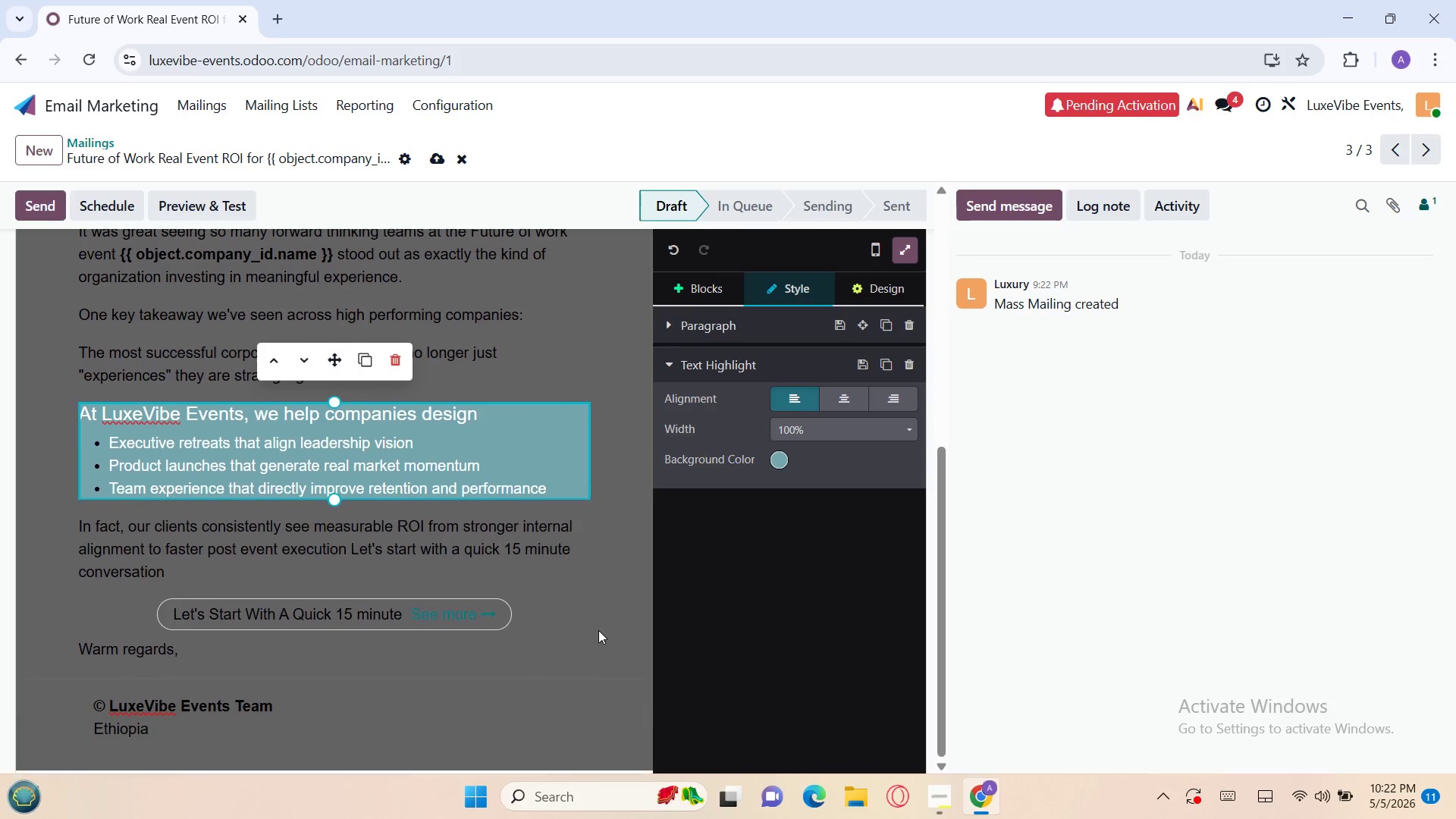 
wait(80.36)
 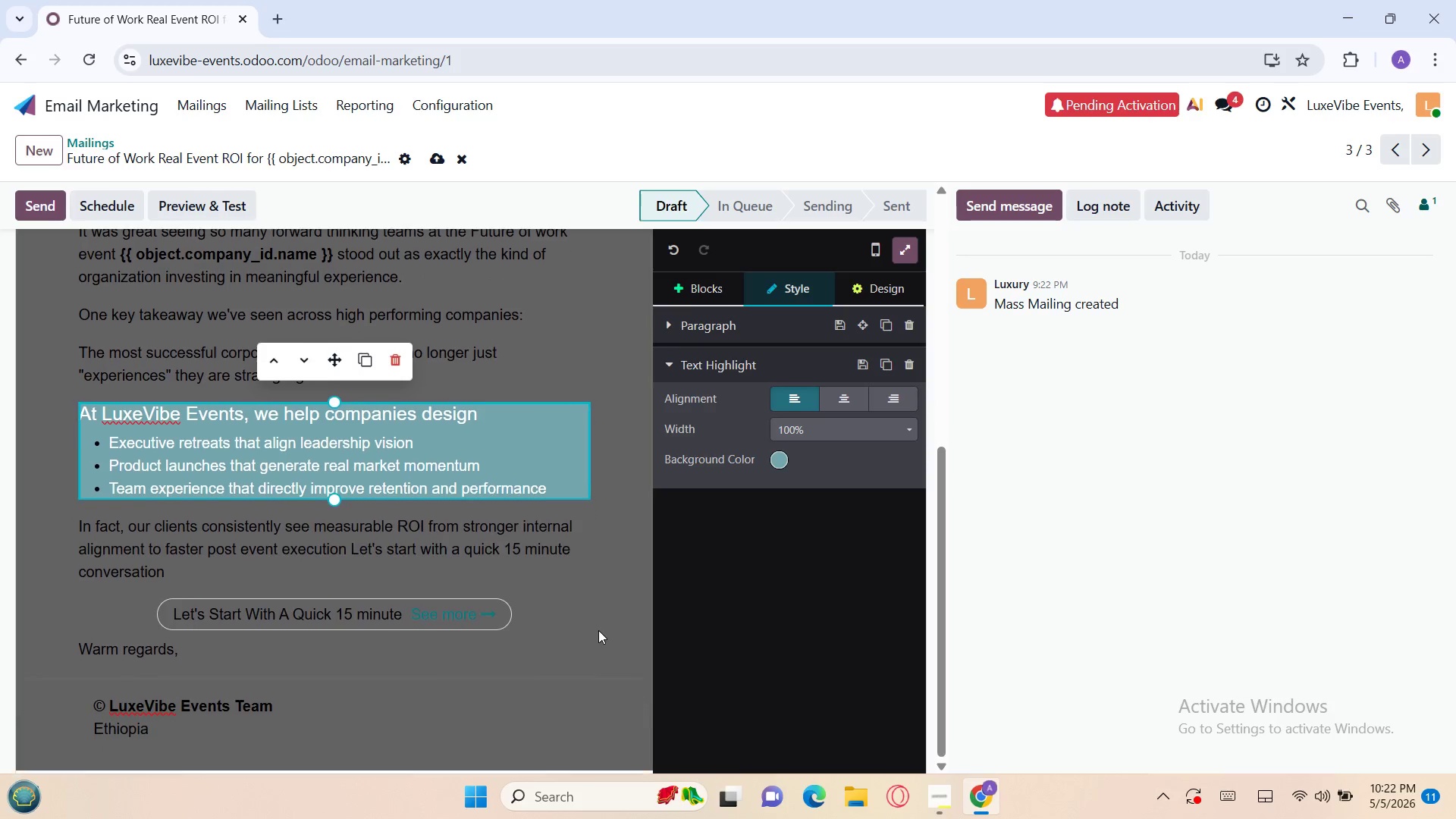 
left_click([41, 143])
 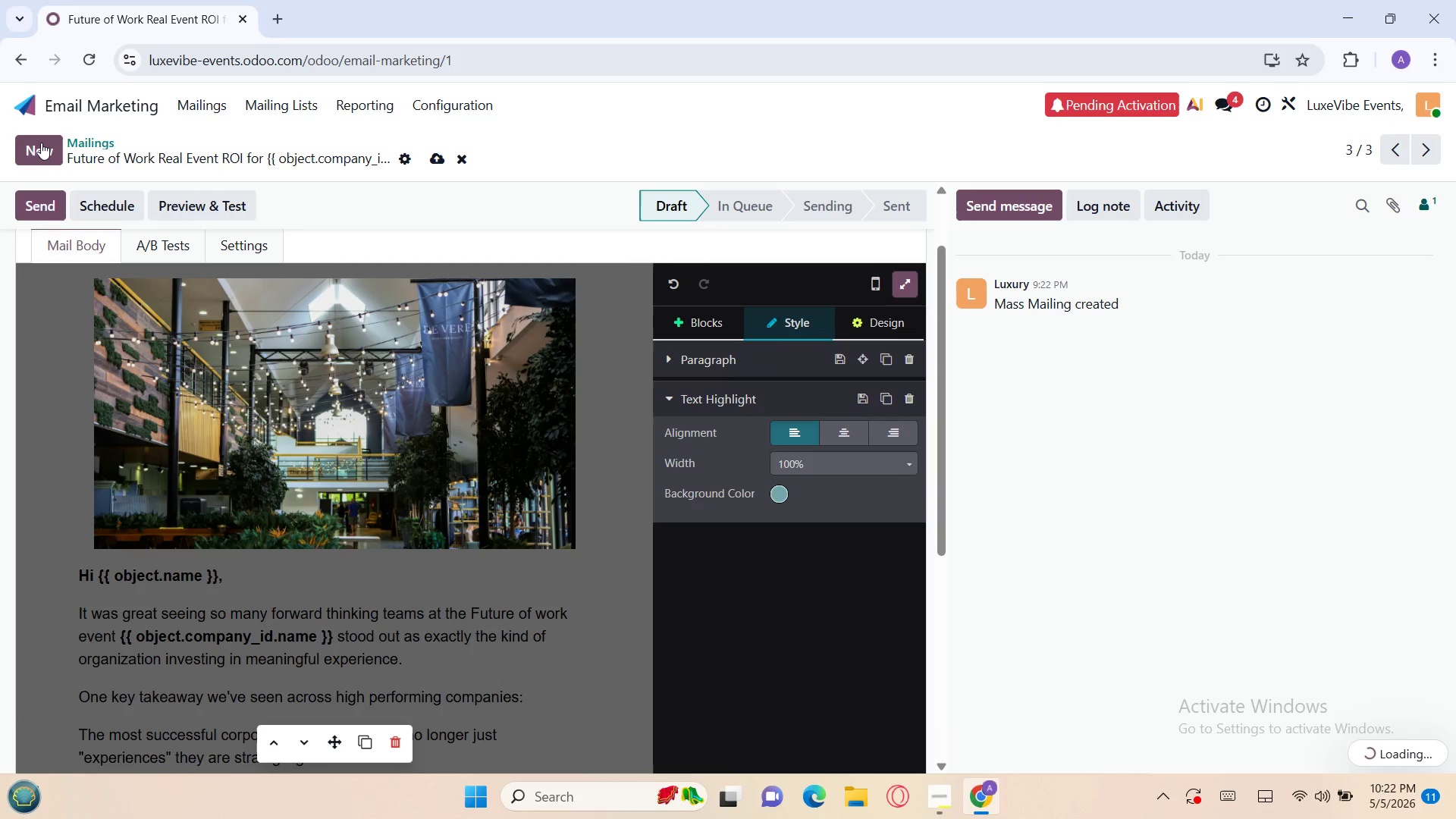 
wait(14.69)
 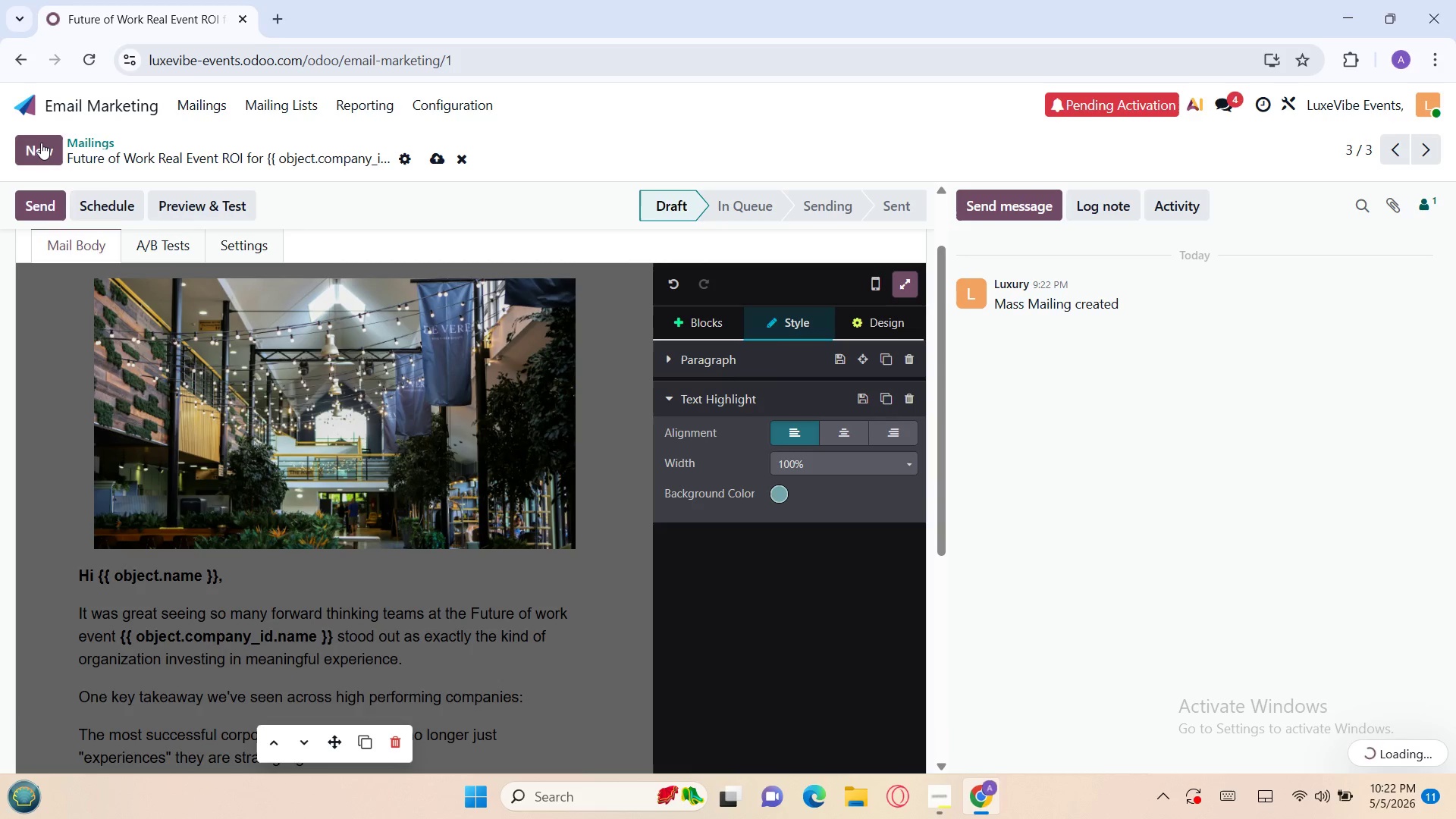 
left_click([89, 148])
 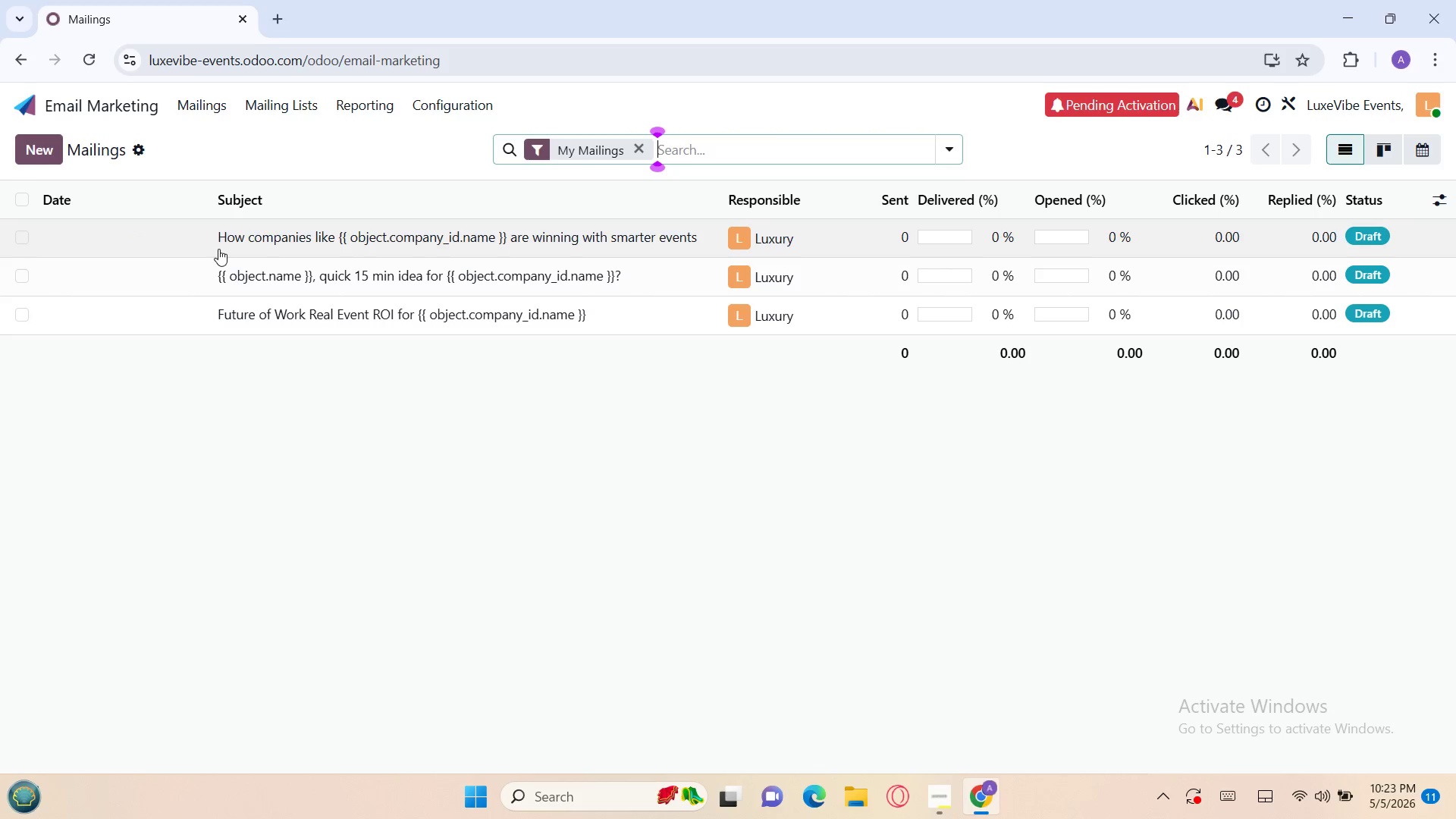 
left_click([218, 249])
 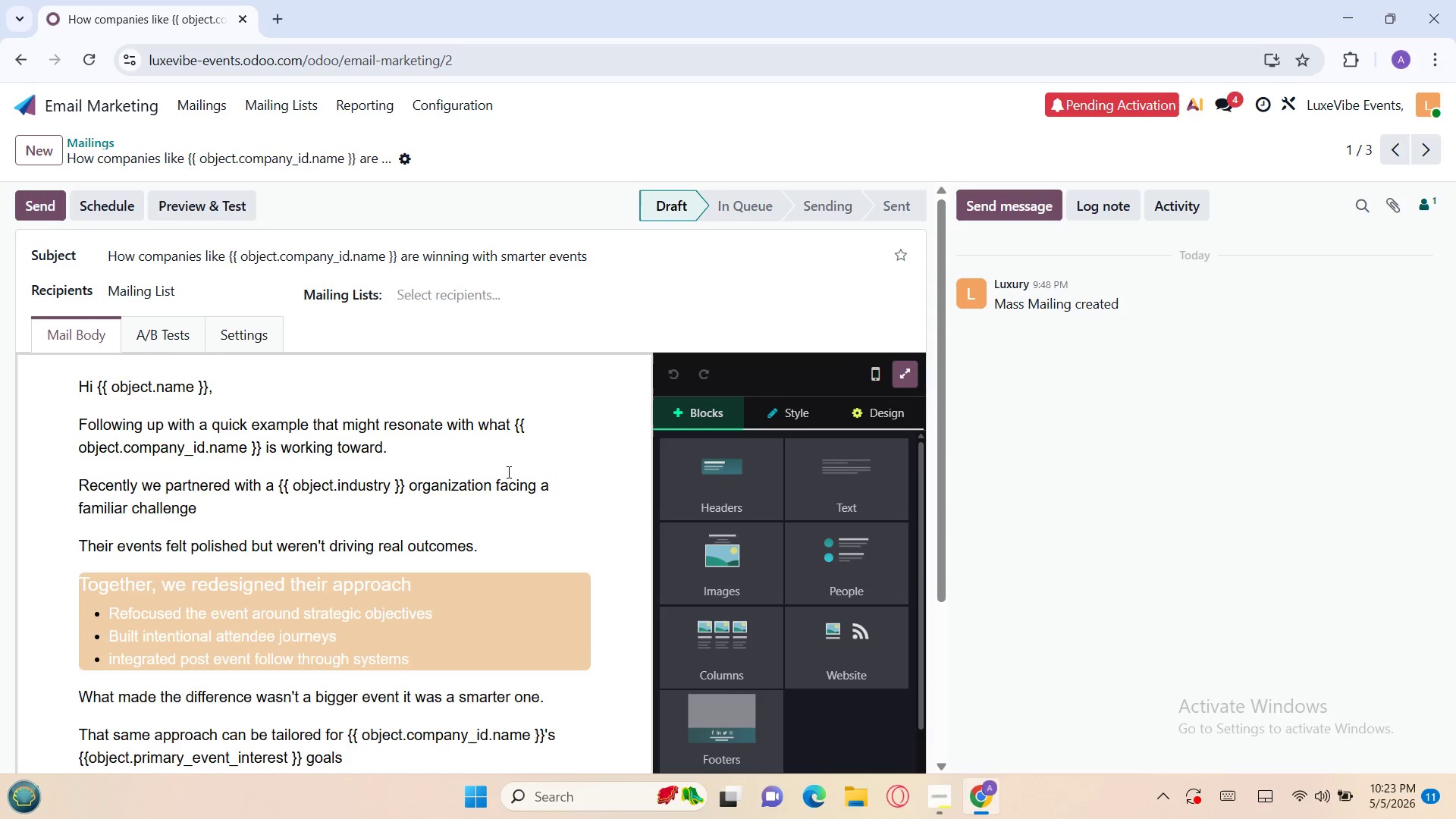 
wait(5.31)
 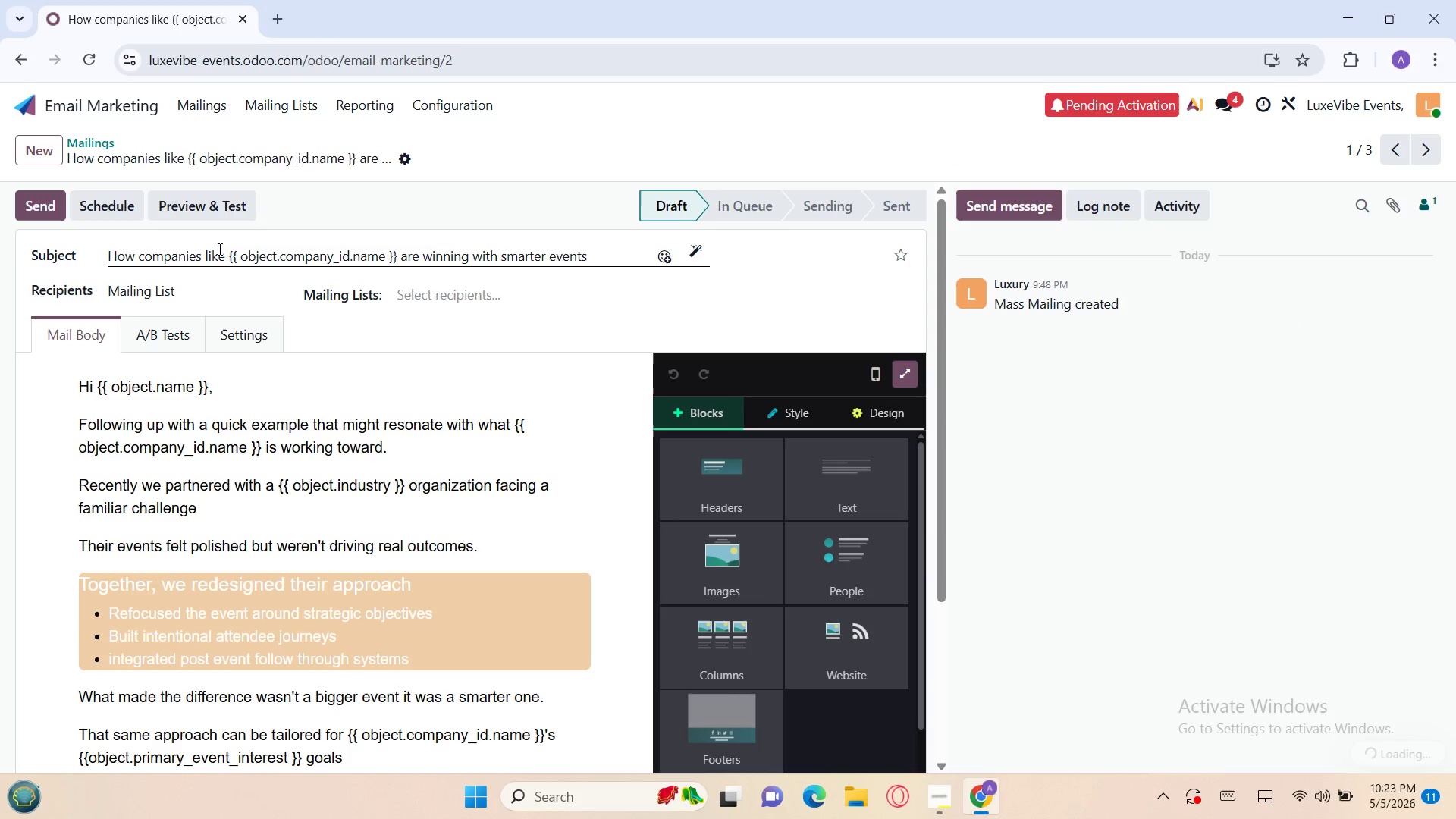 
left_click([708, 567])
 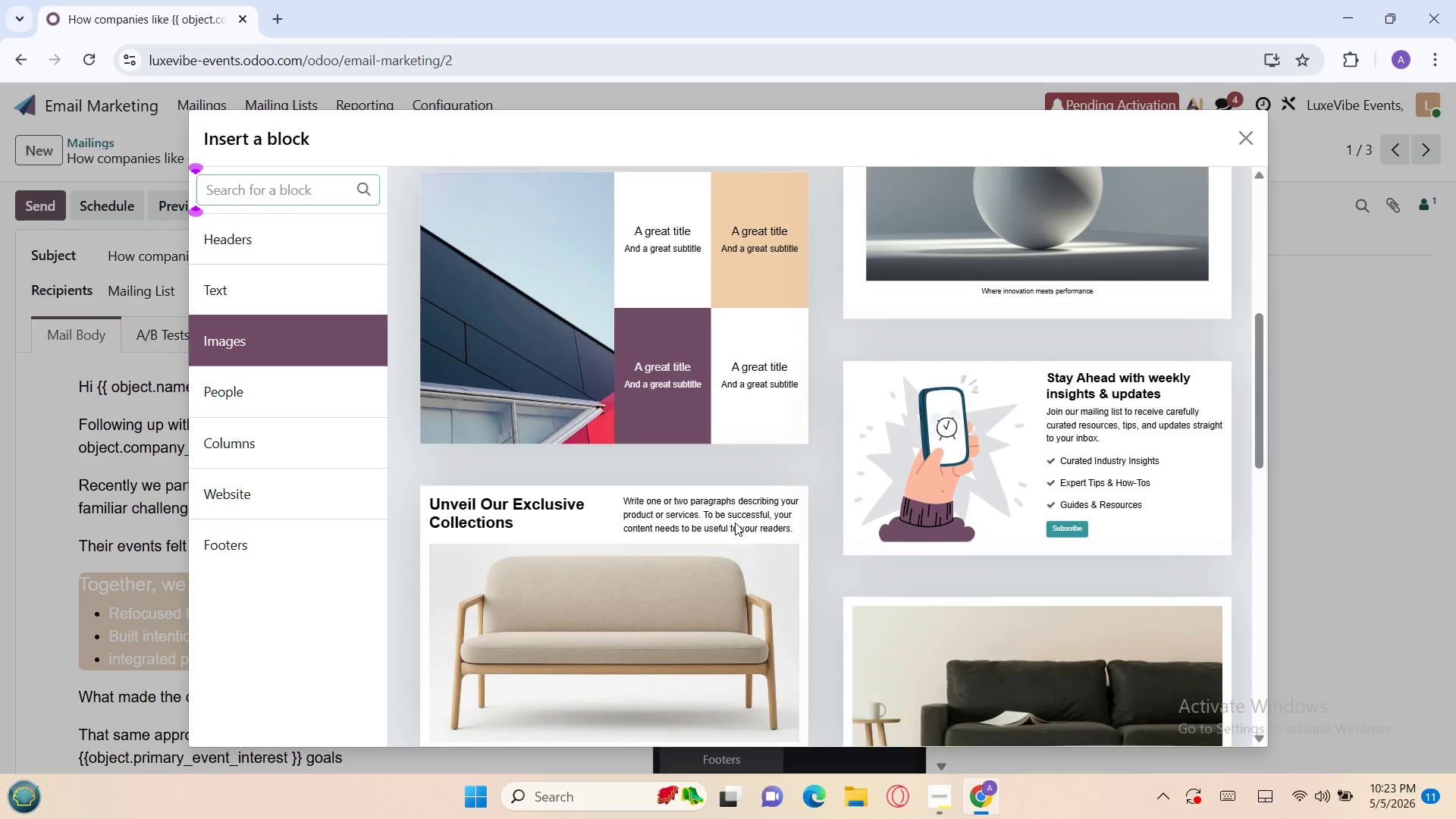 
left_click([927, 563])
 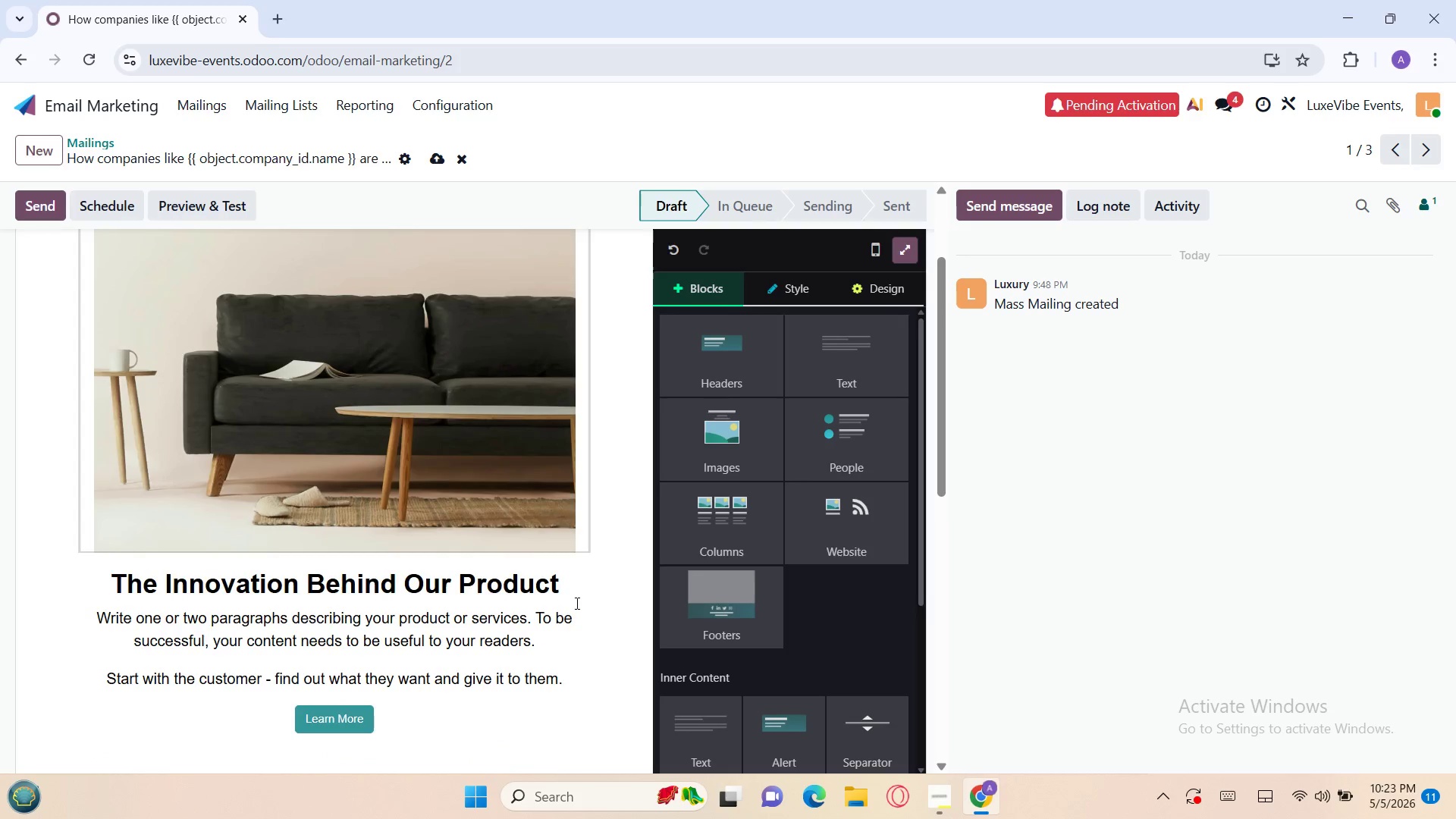 
left_click([567, 638])
 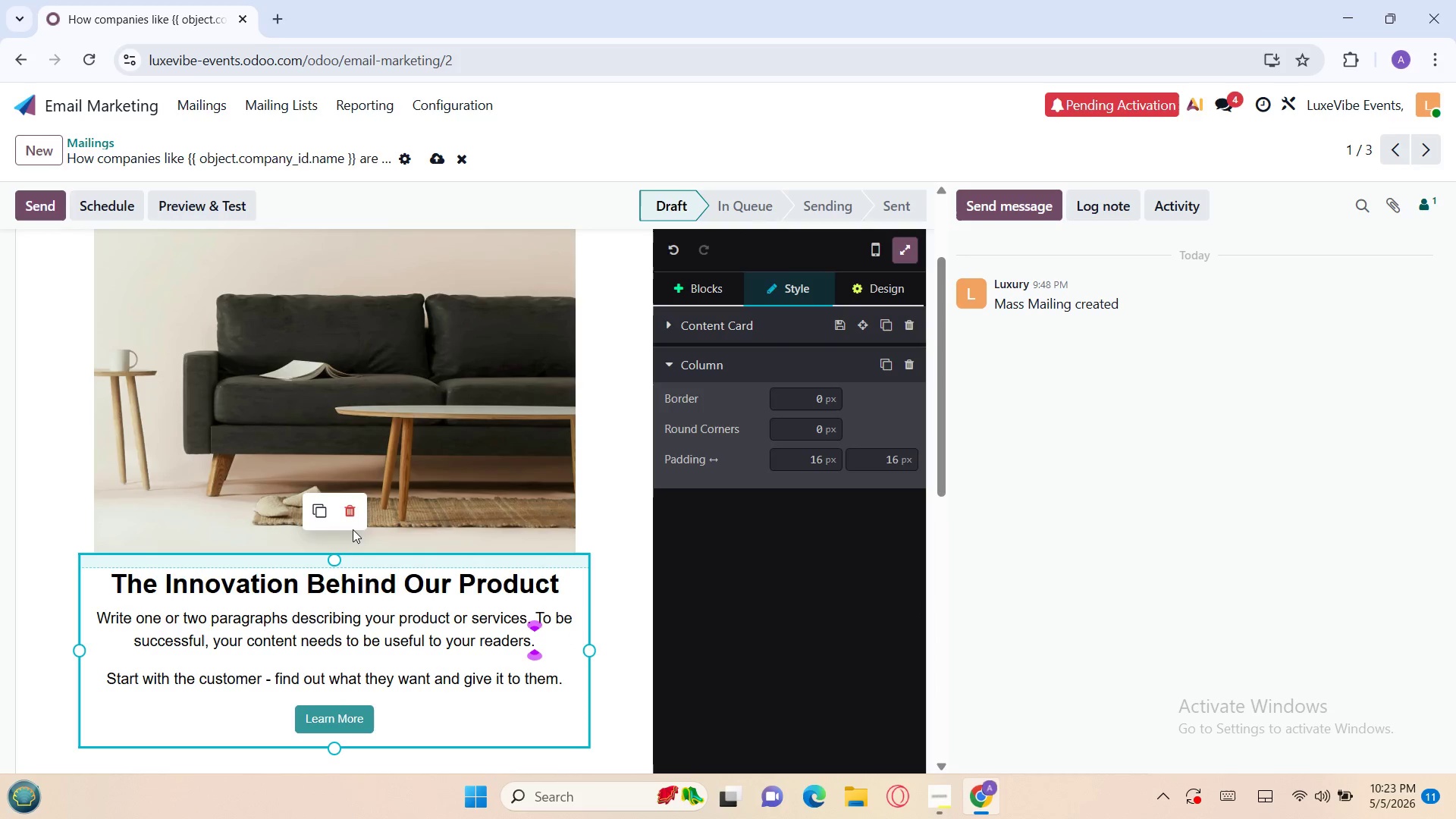 
left_click([353, 524])
 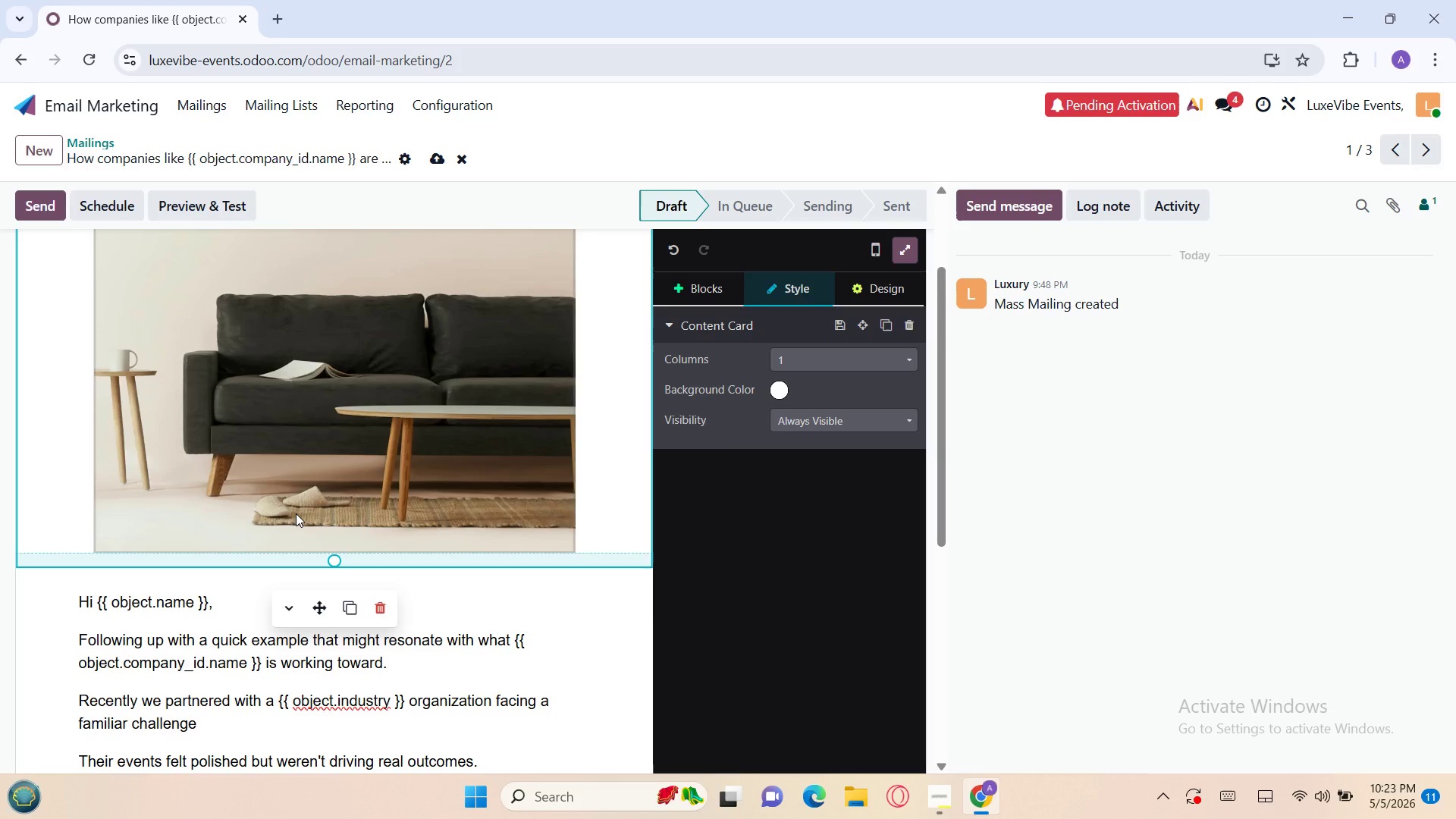 
double_click([296, 513])
 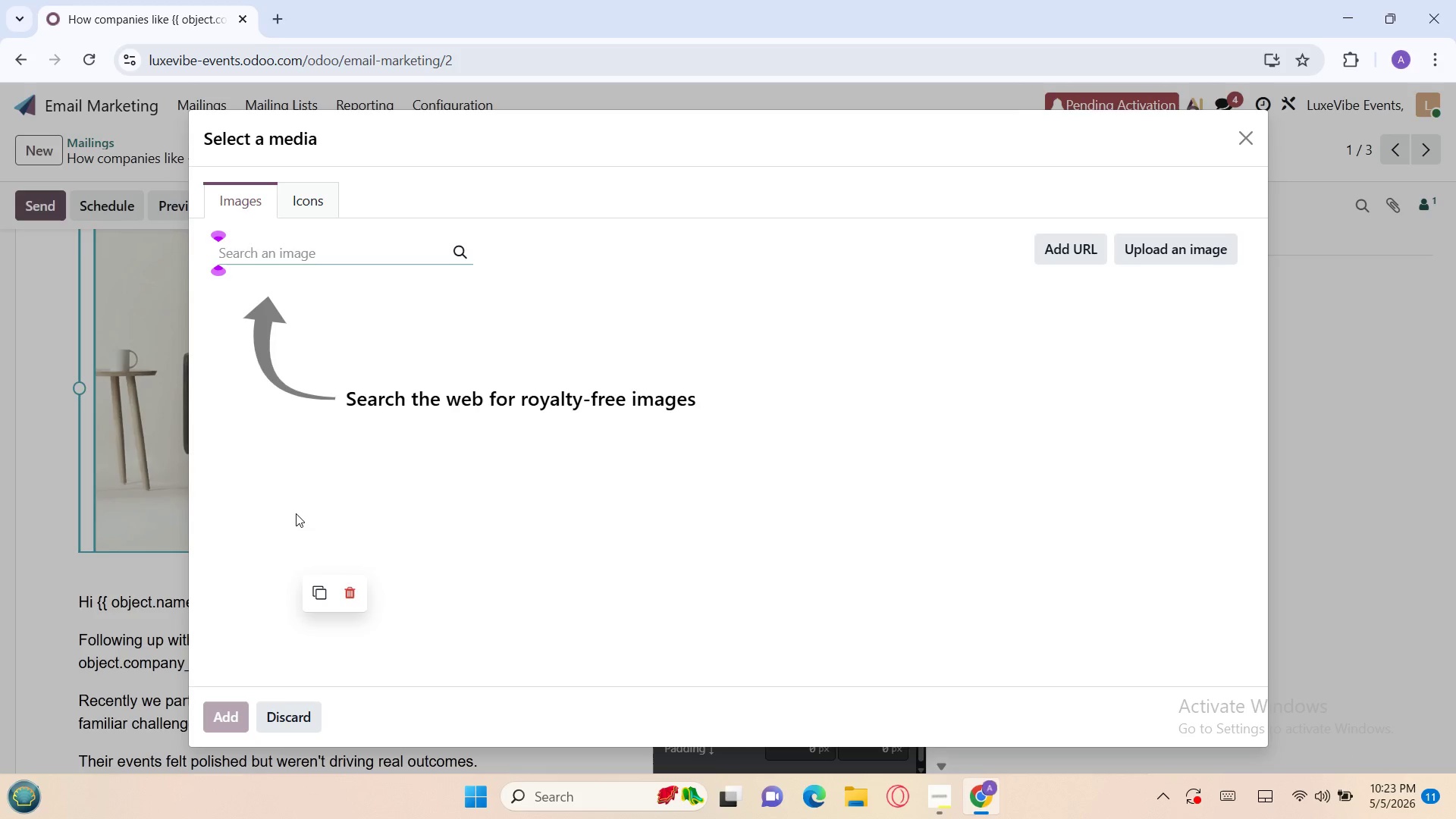 
wait(7.97)
 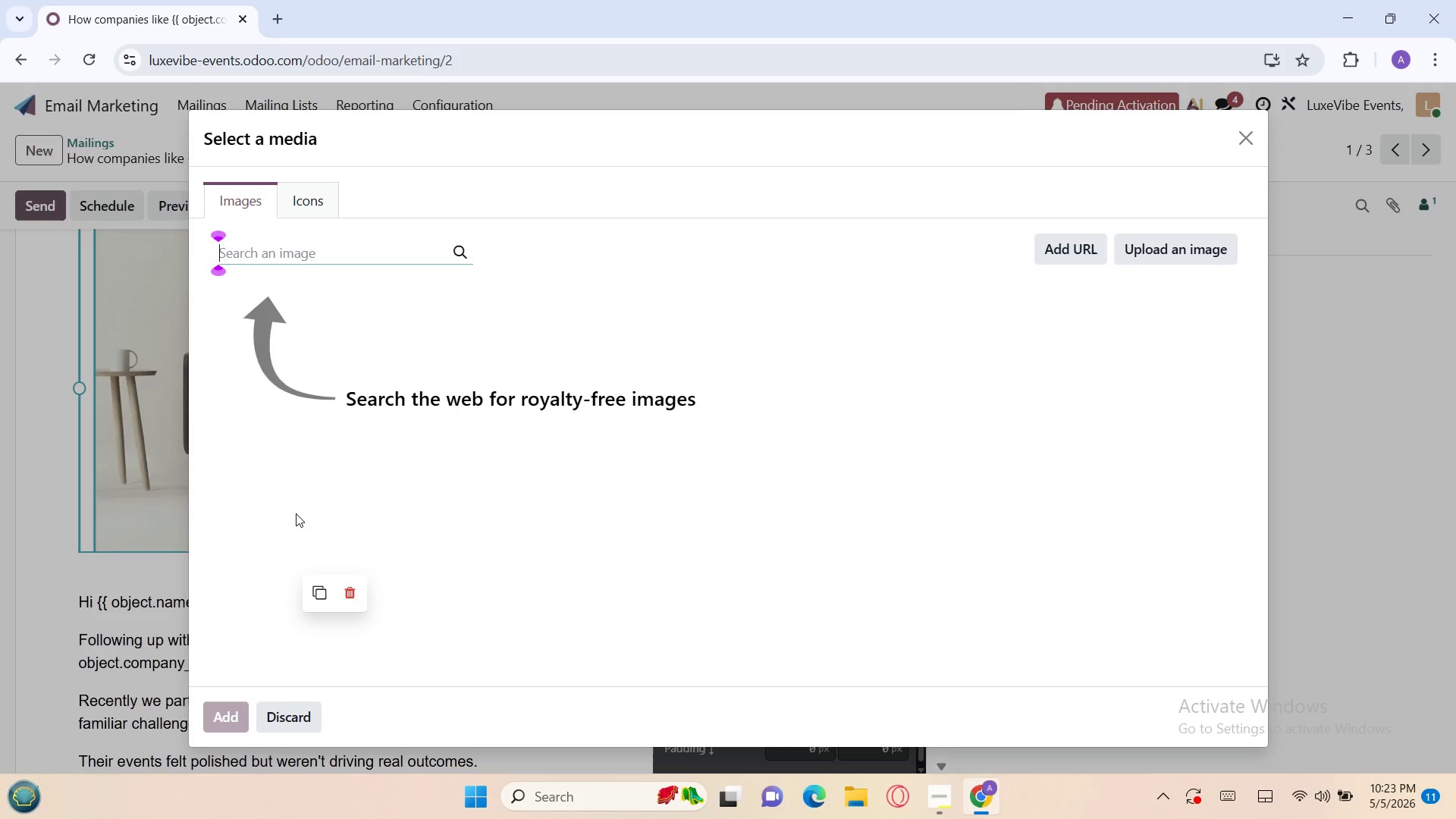 
type(corporate team collab)
 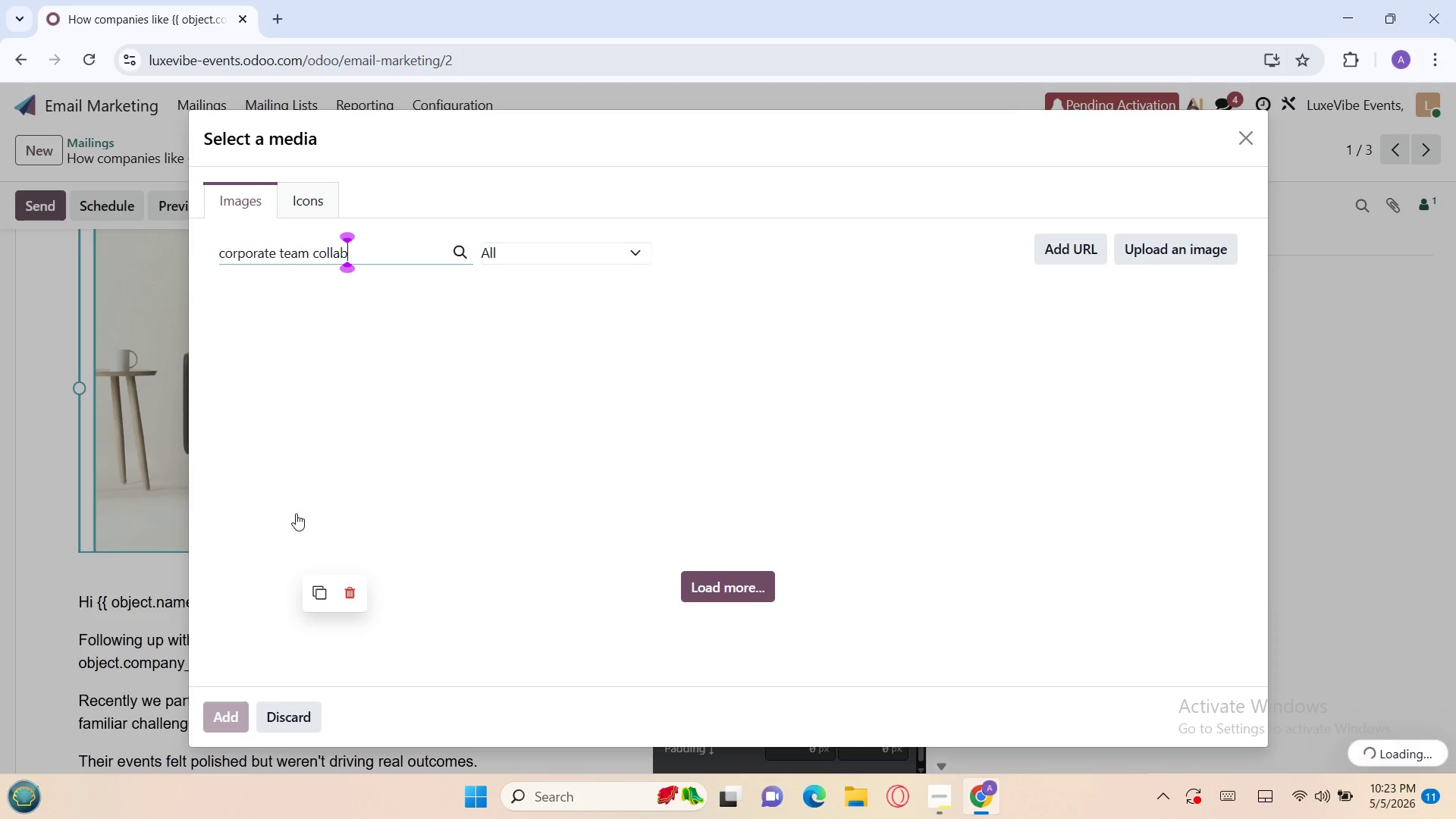 
type(oration meeting modern office)
 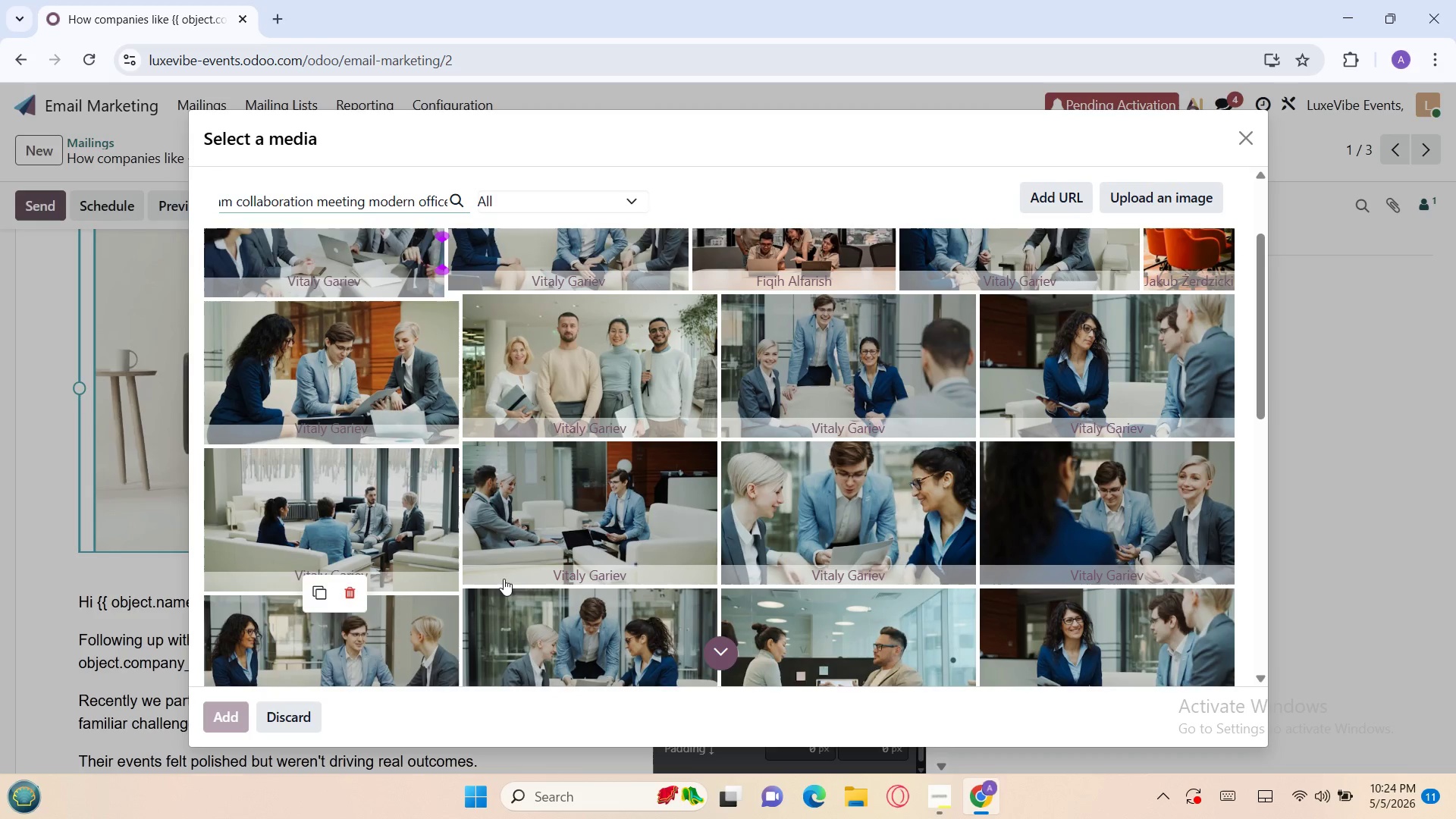 
wait(20.59)
 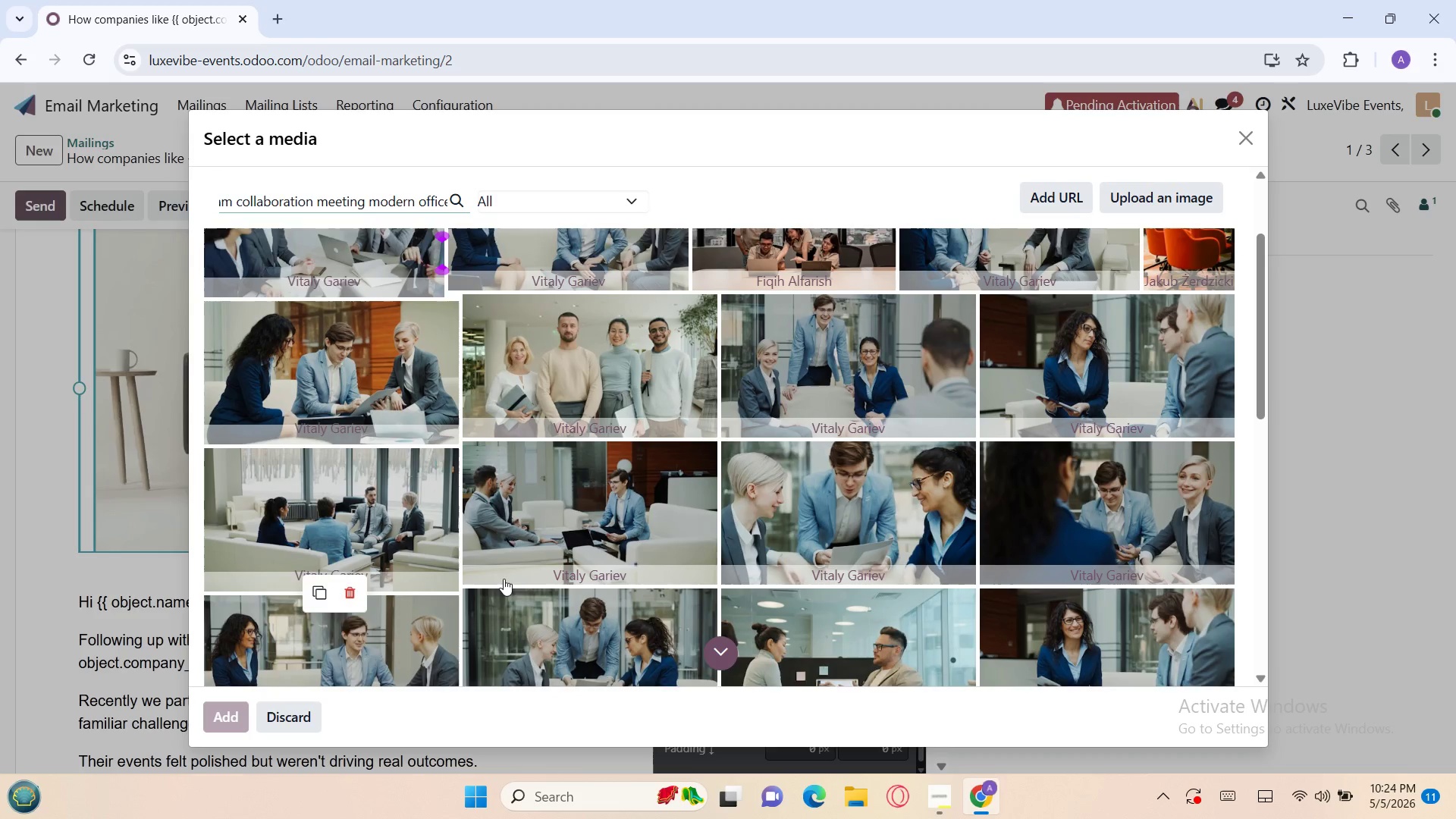 
left_click([1019, 467])
 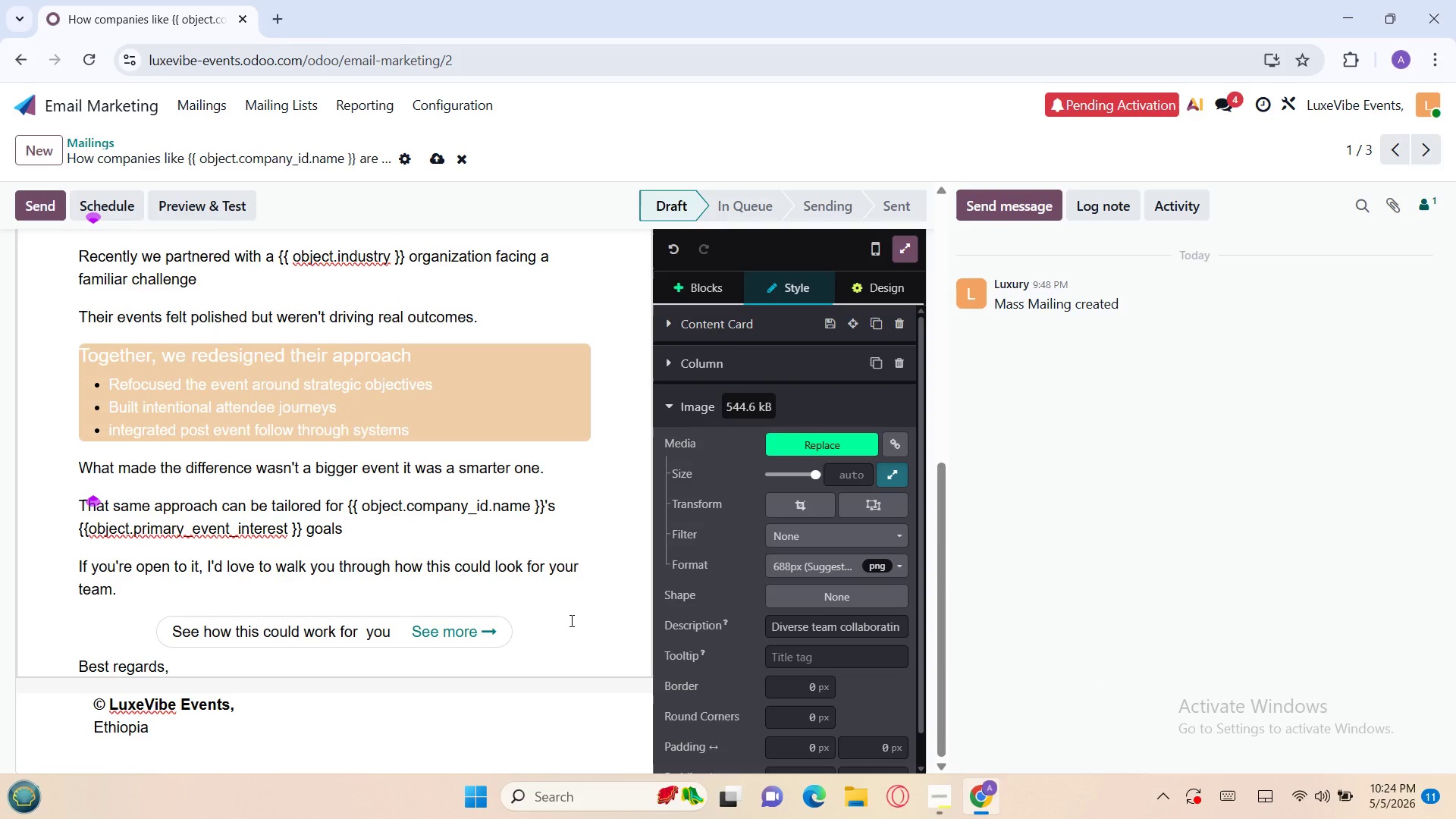 
wait(19.55)
 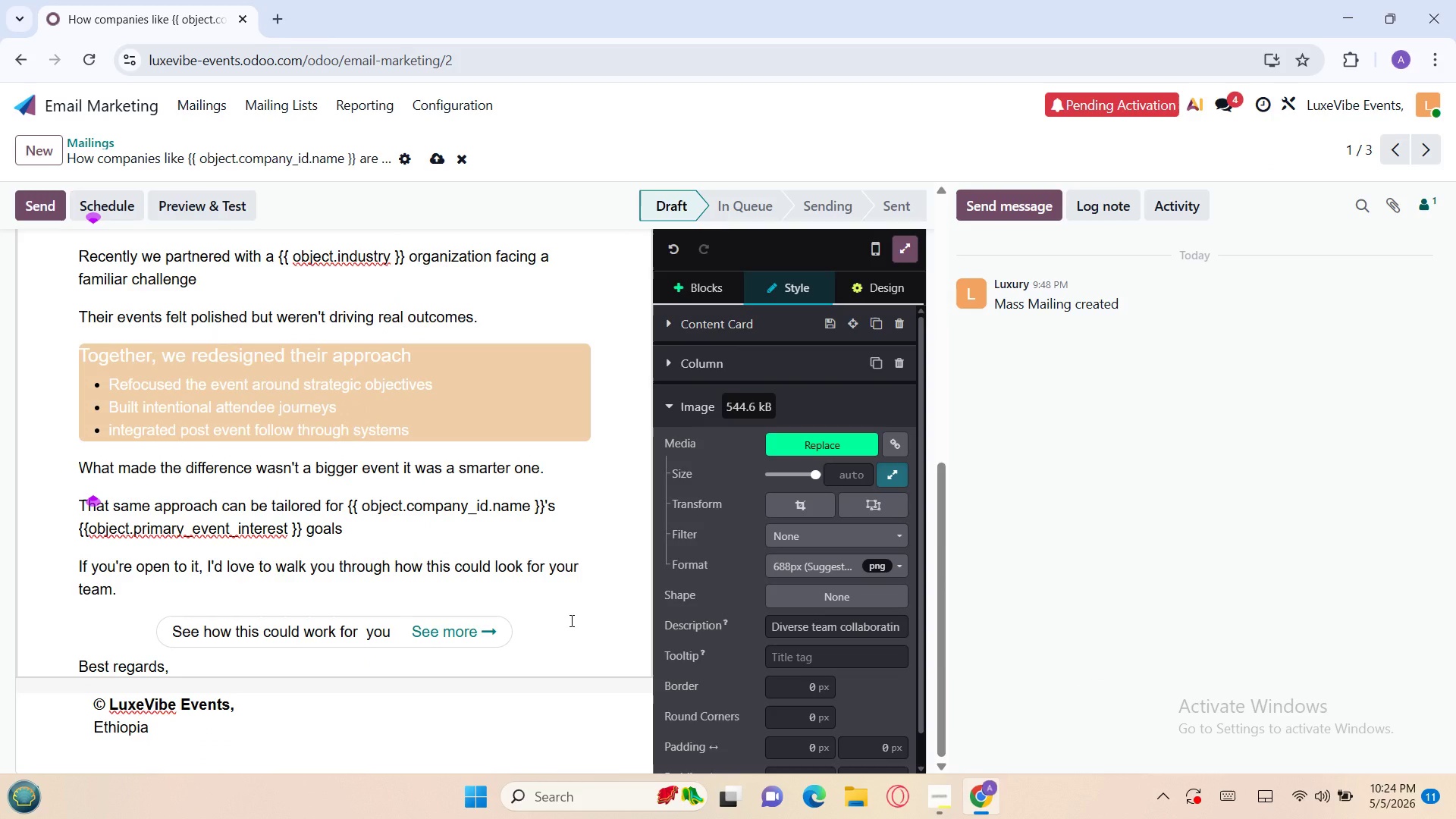 
left_click([799, 504])
 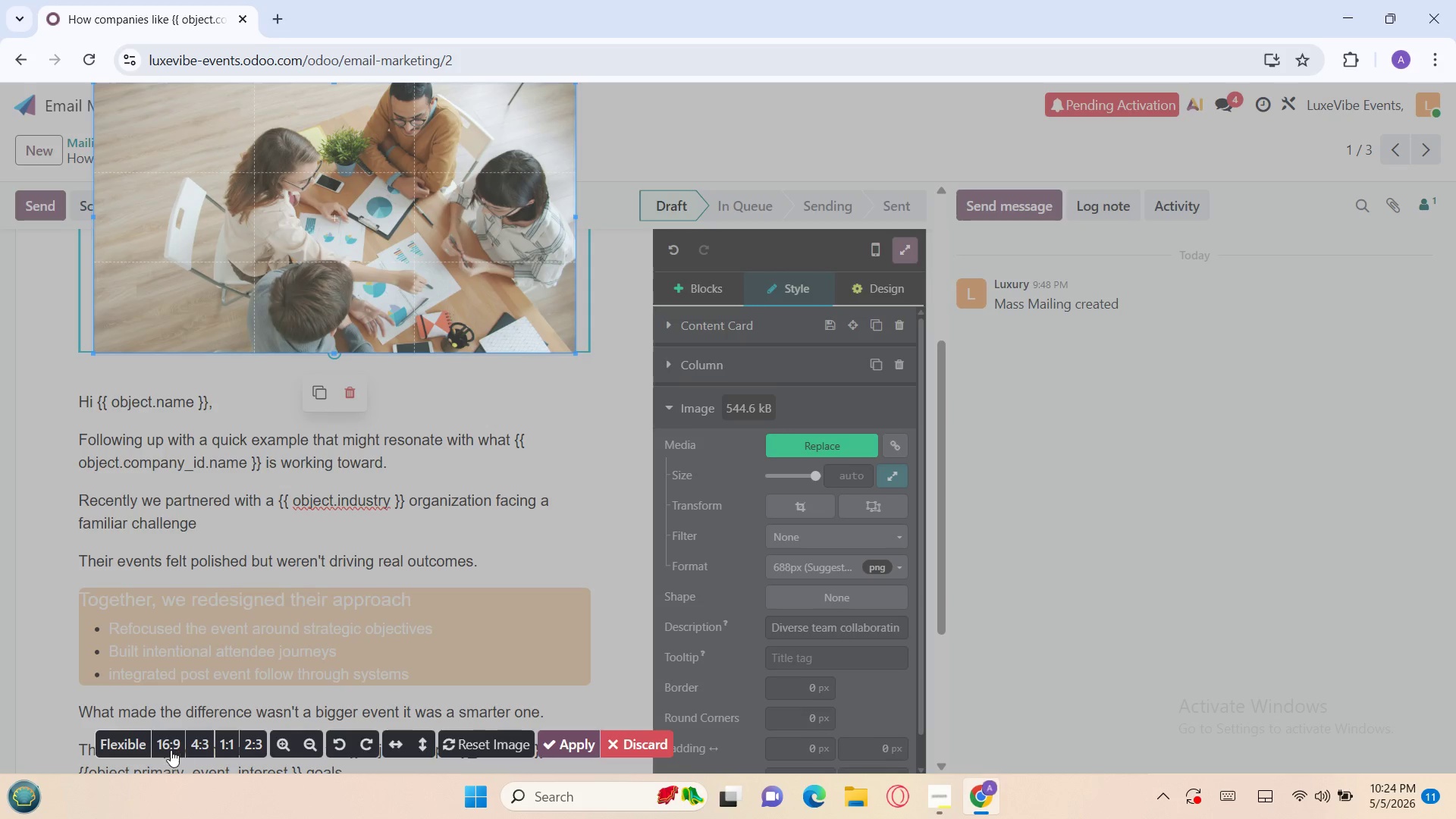 
left_click([163, 747])
 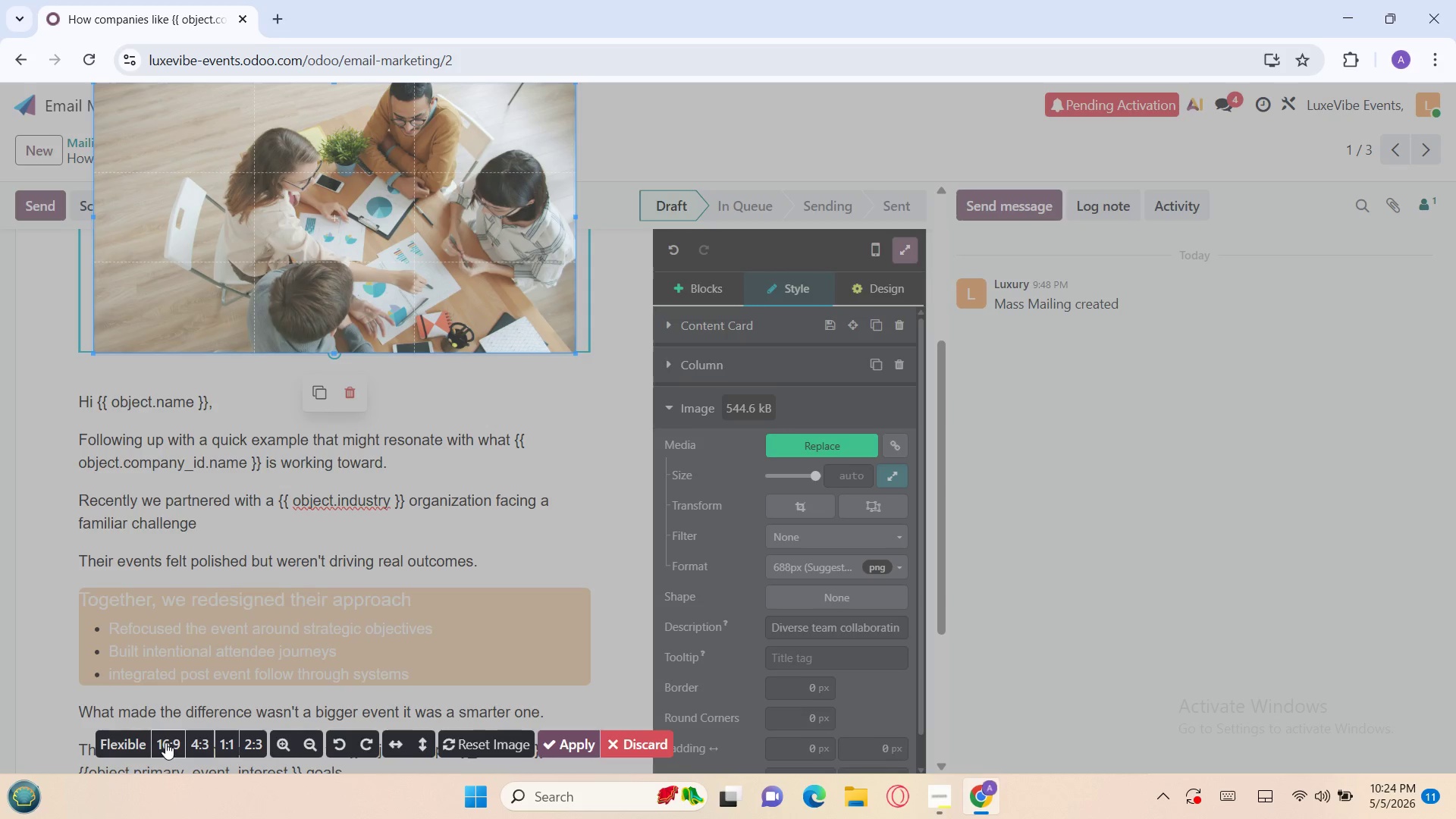 
left_click([165, 742])
 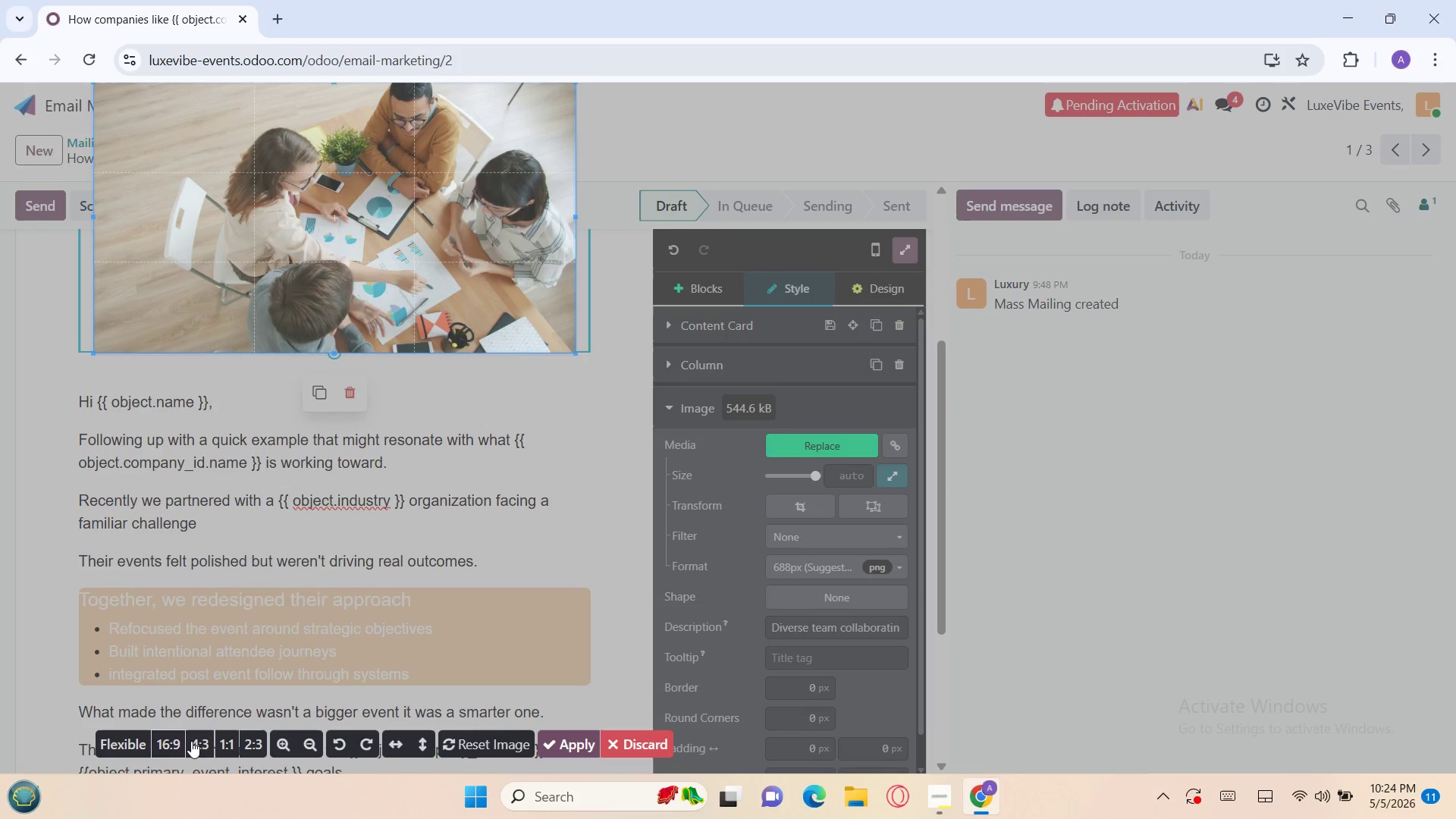 
left_click([193, 739])
 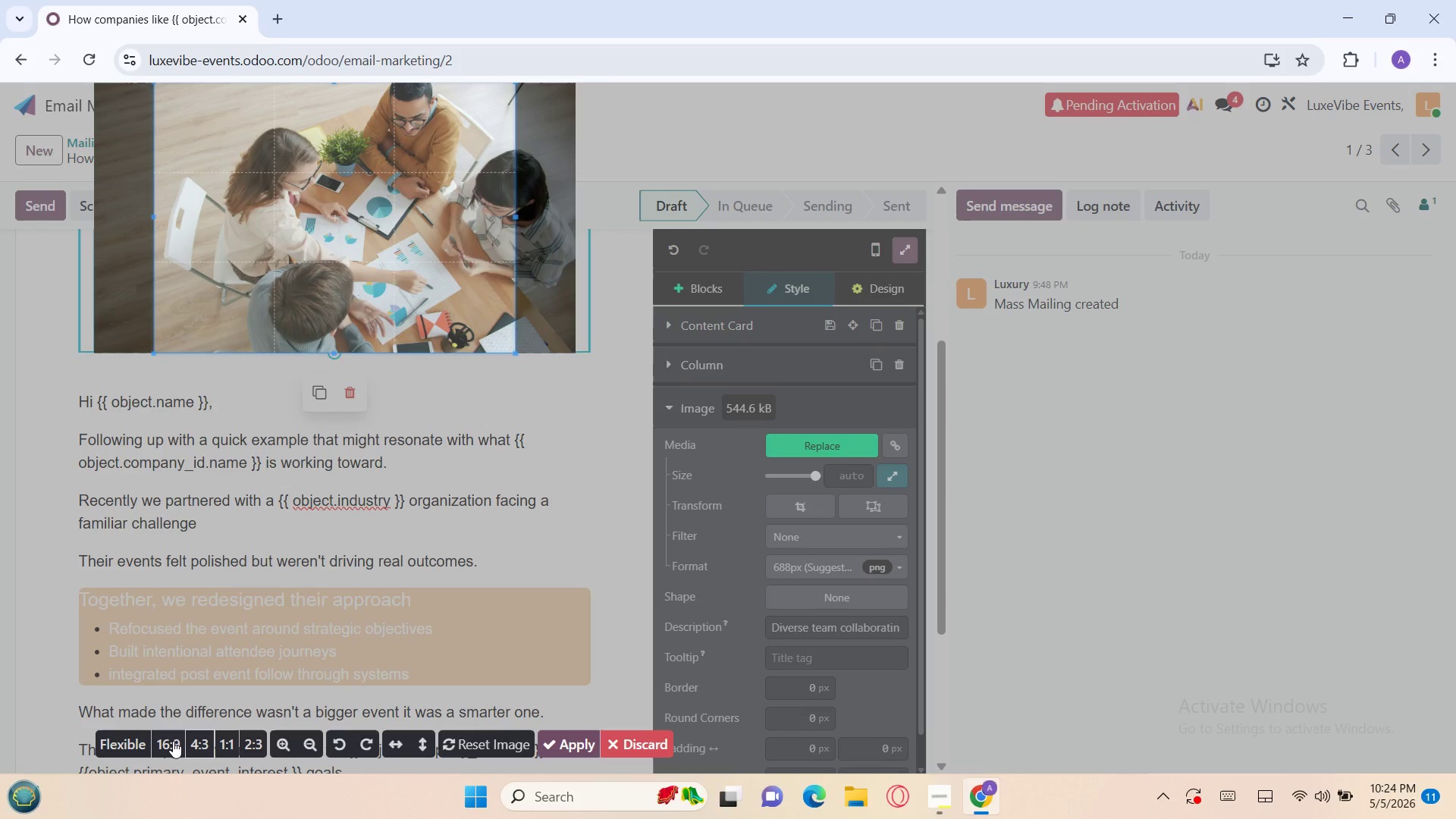 
left_click([173, 741])
 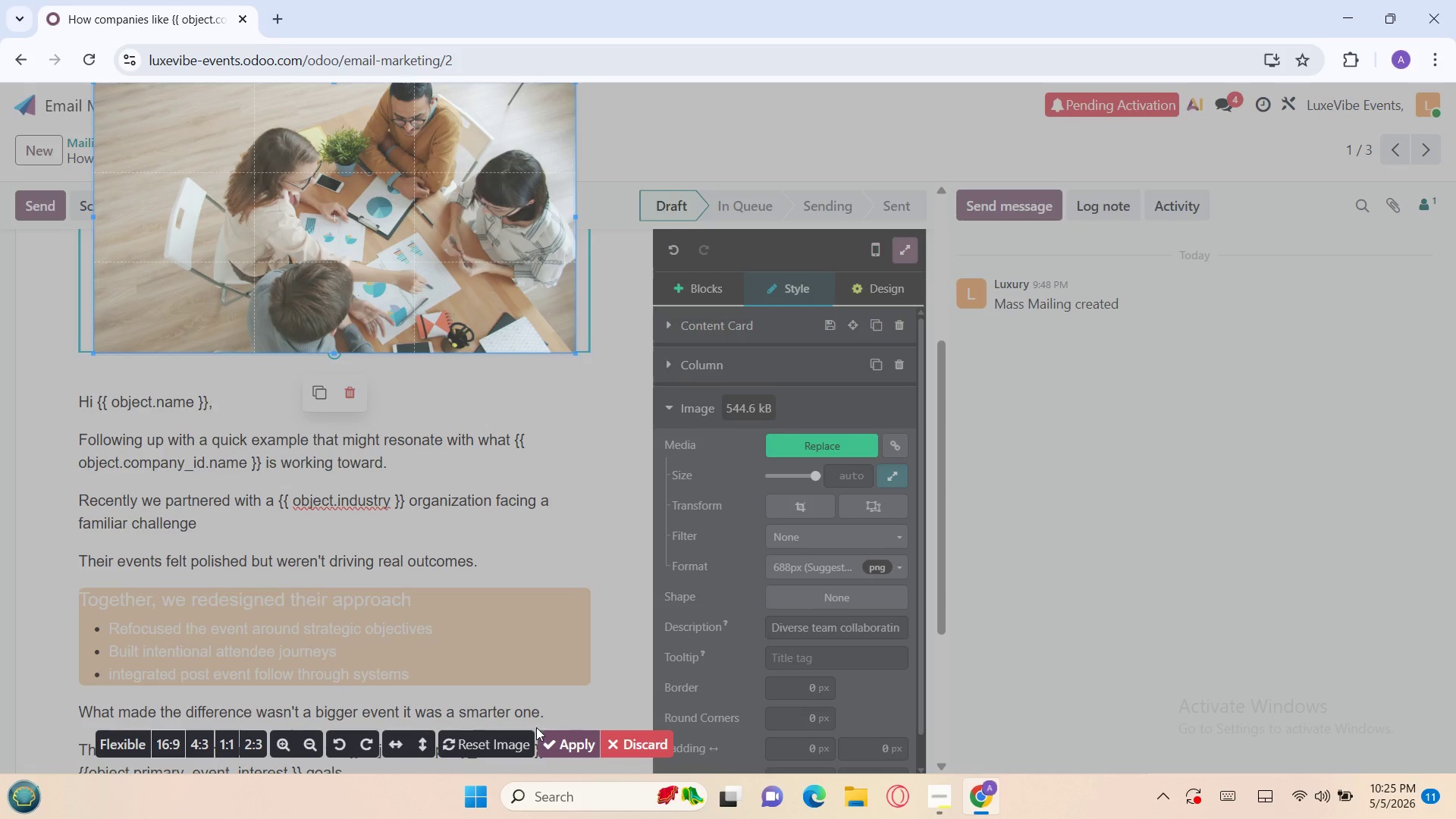 
left_click([562, 737])
 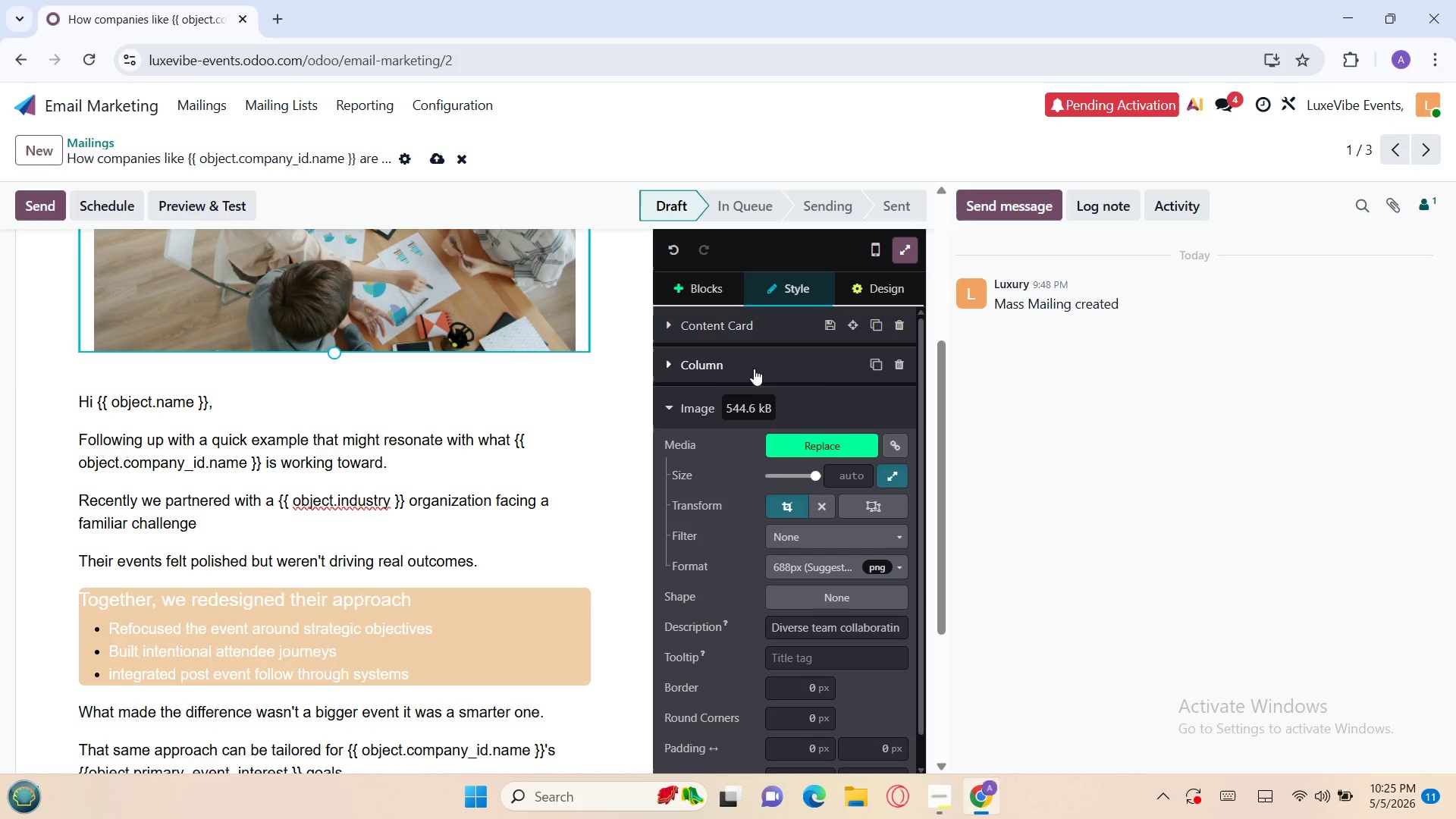 
left_click([530, 635])